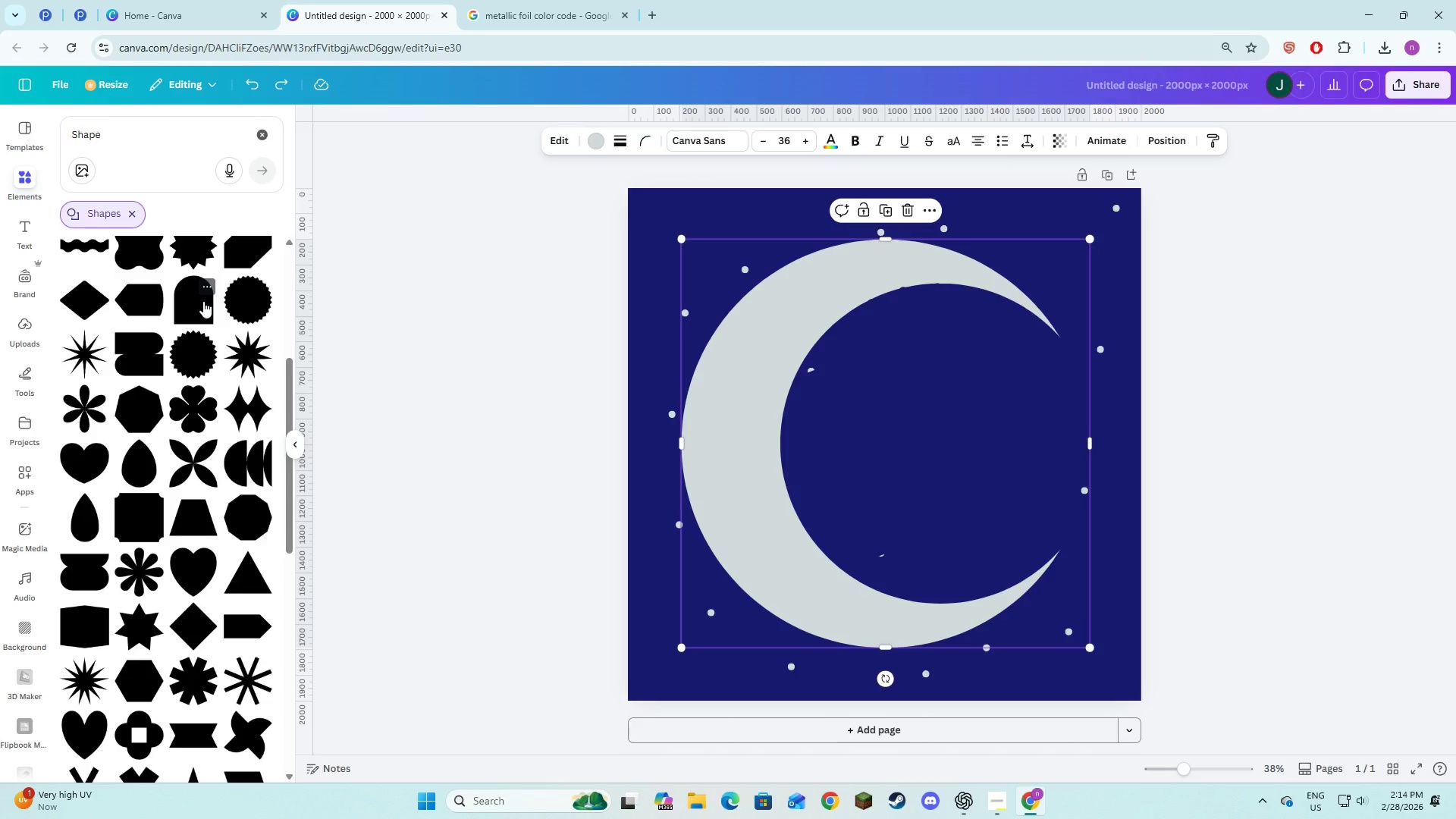 
left_click([198, 371])
 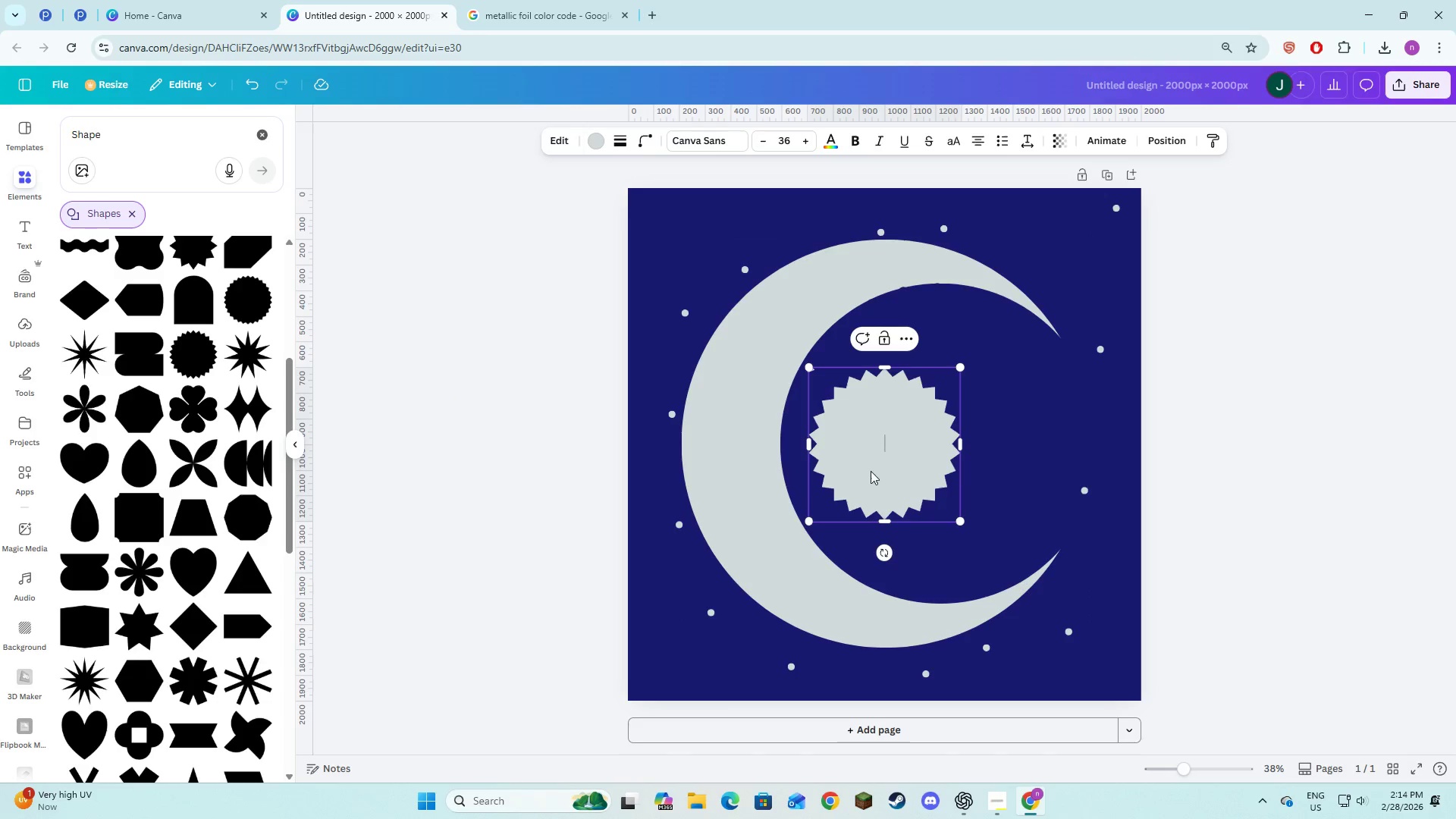 
left_click_drag(start_coordinate=[848, 483], to_coordinate=[720, 434])
 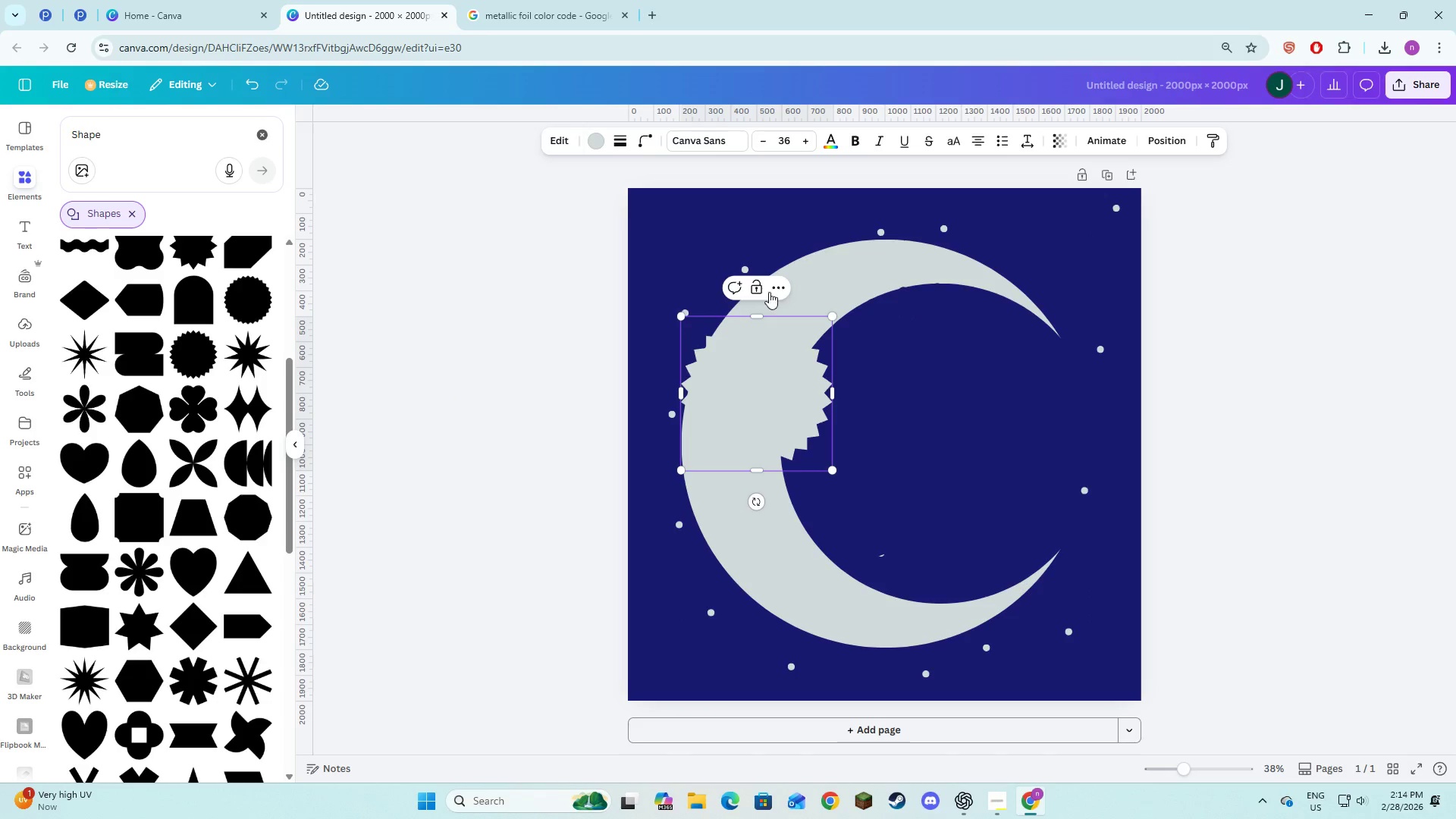 
double_click([811, 514])
 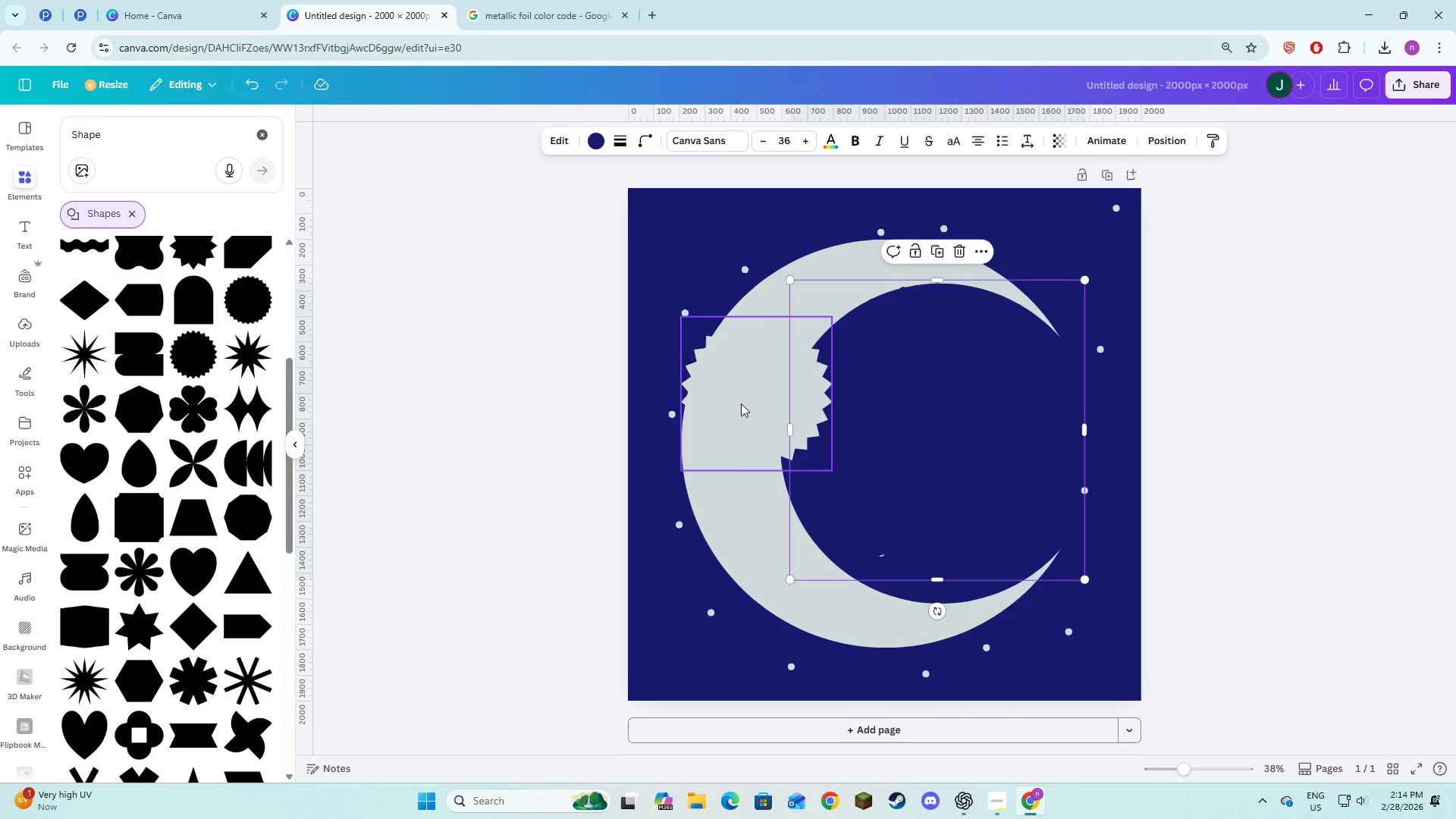 
triple_click([741, 403])
 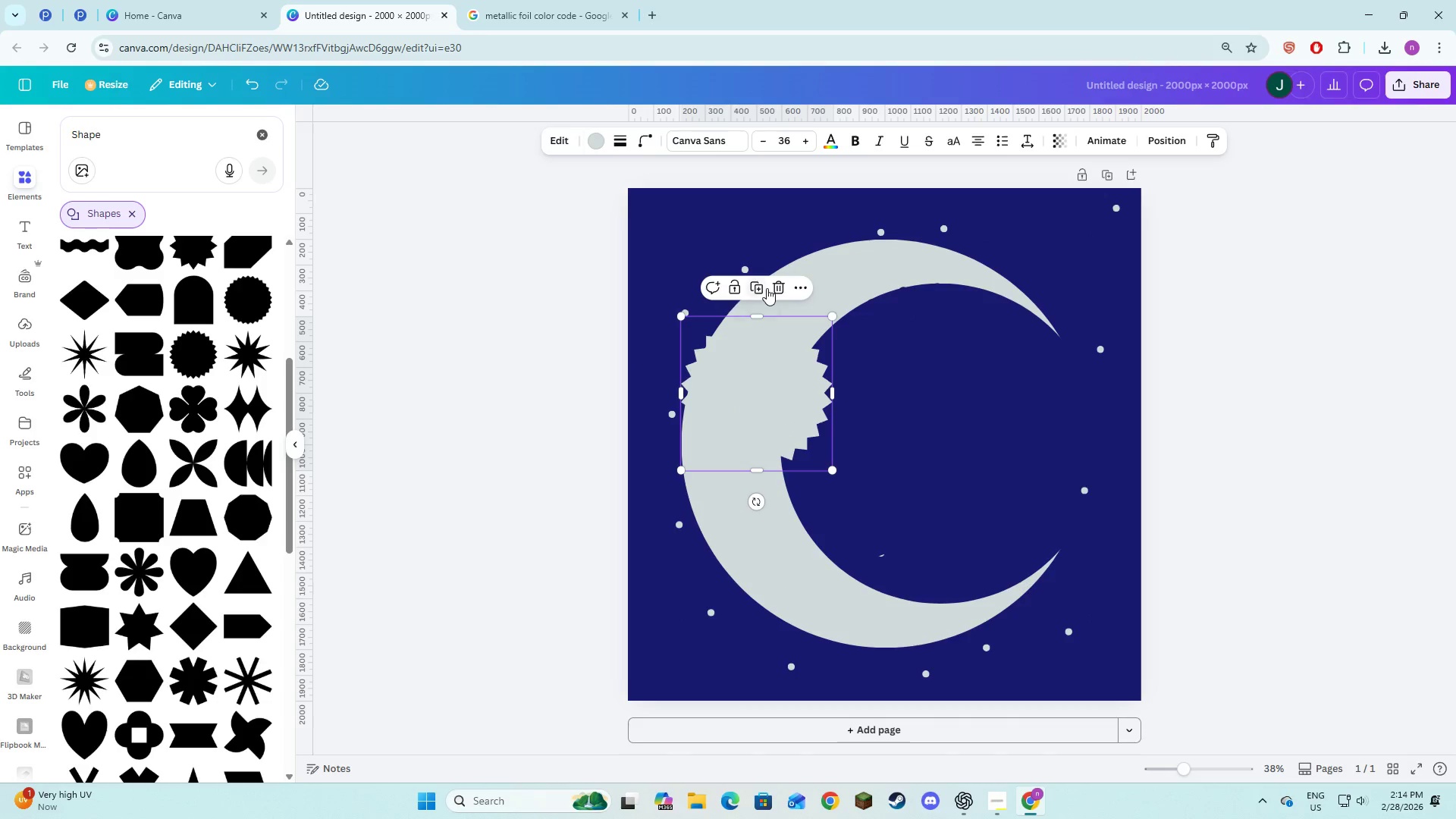 
left_click([774, 285])
 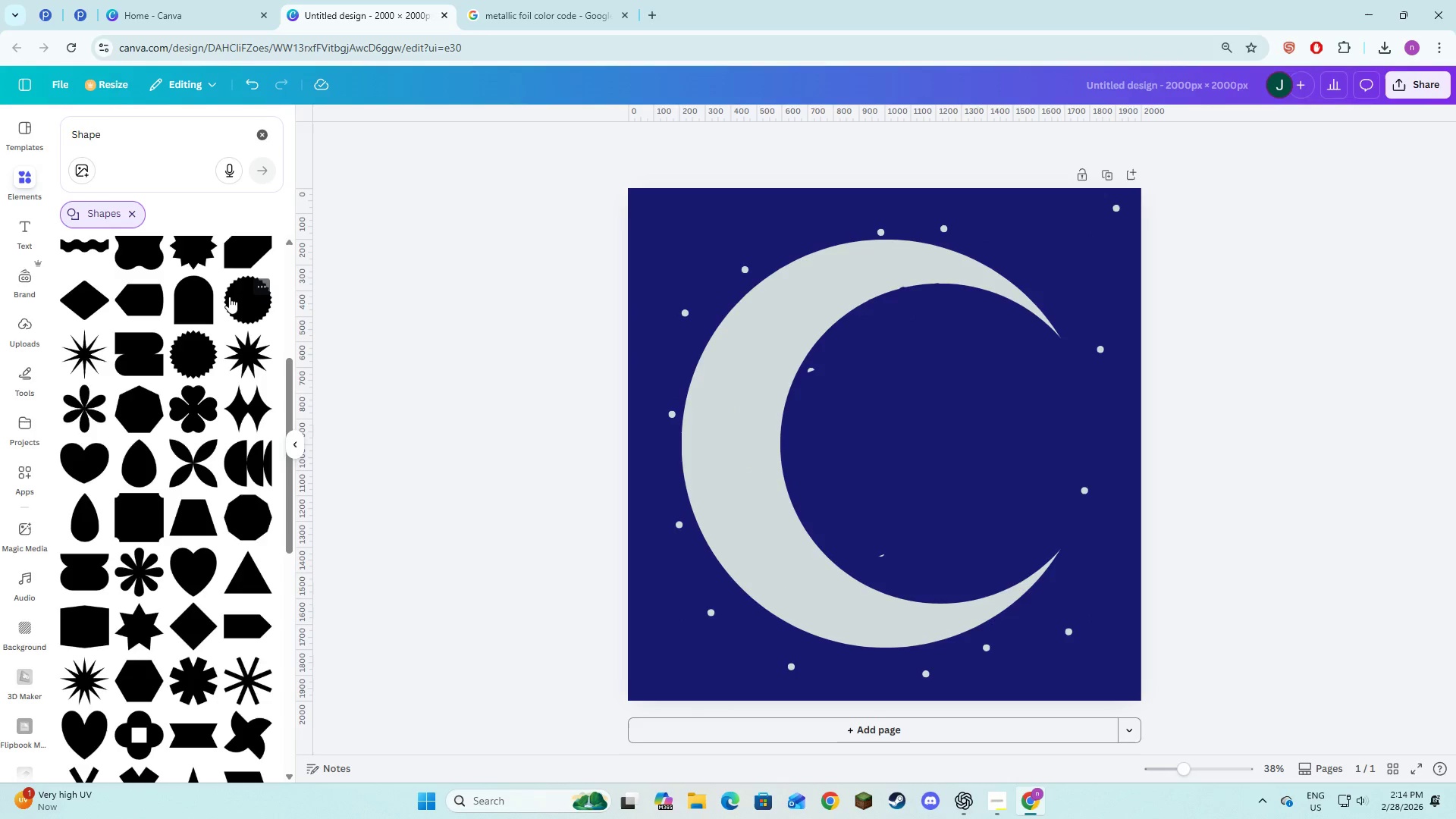 
left_click([229, 297])
 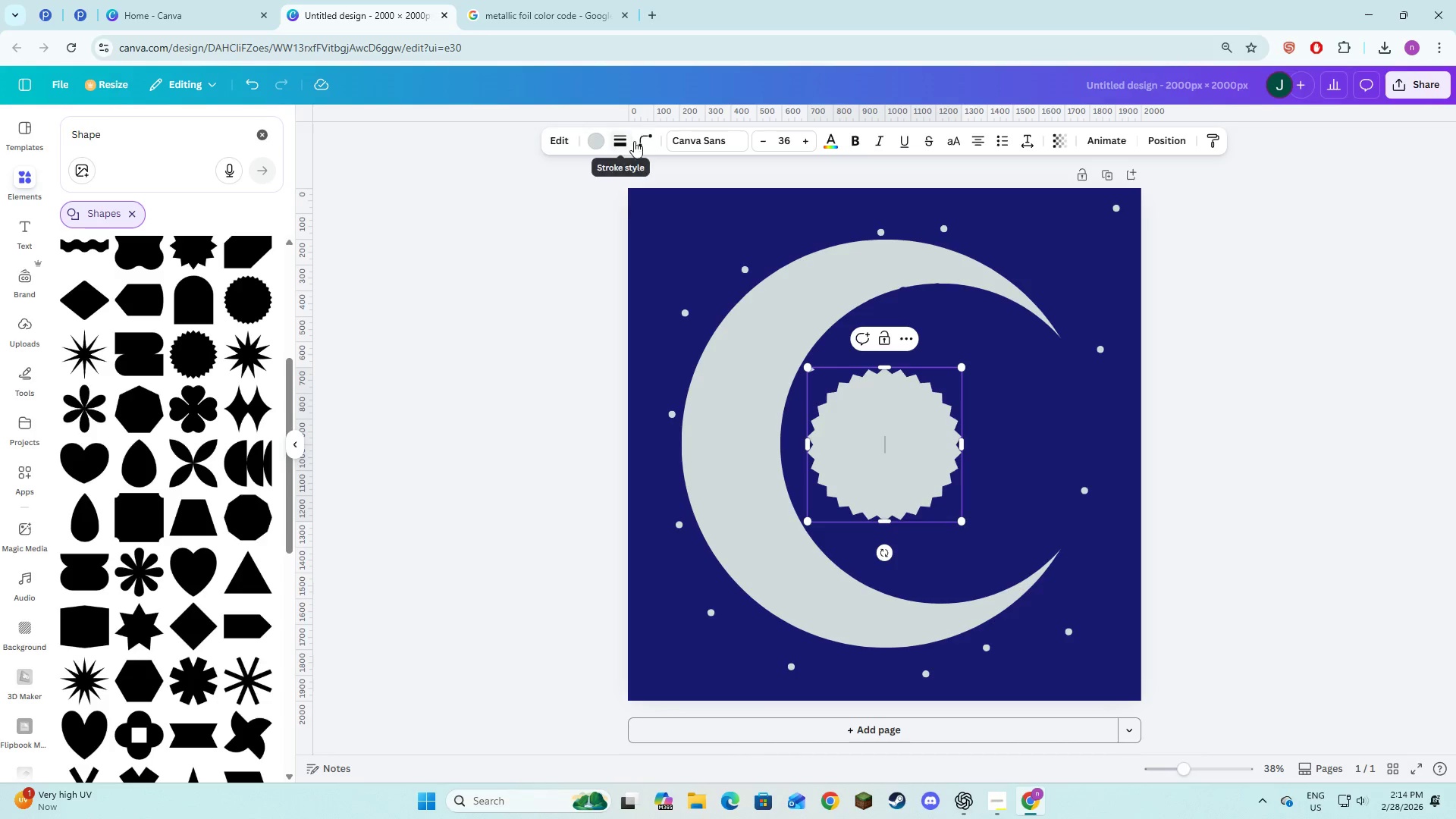 
left_click_drag(start_coordinate=[582, 199], to_coordinate=[608, 203])
 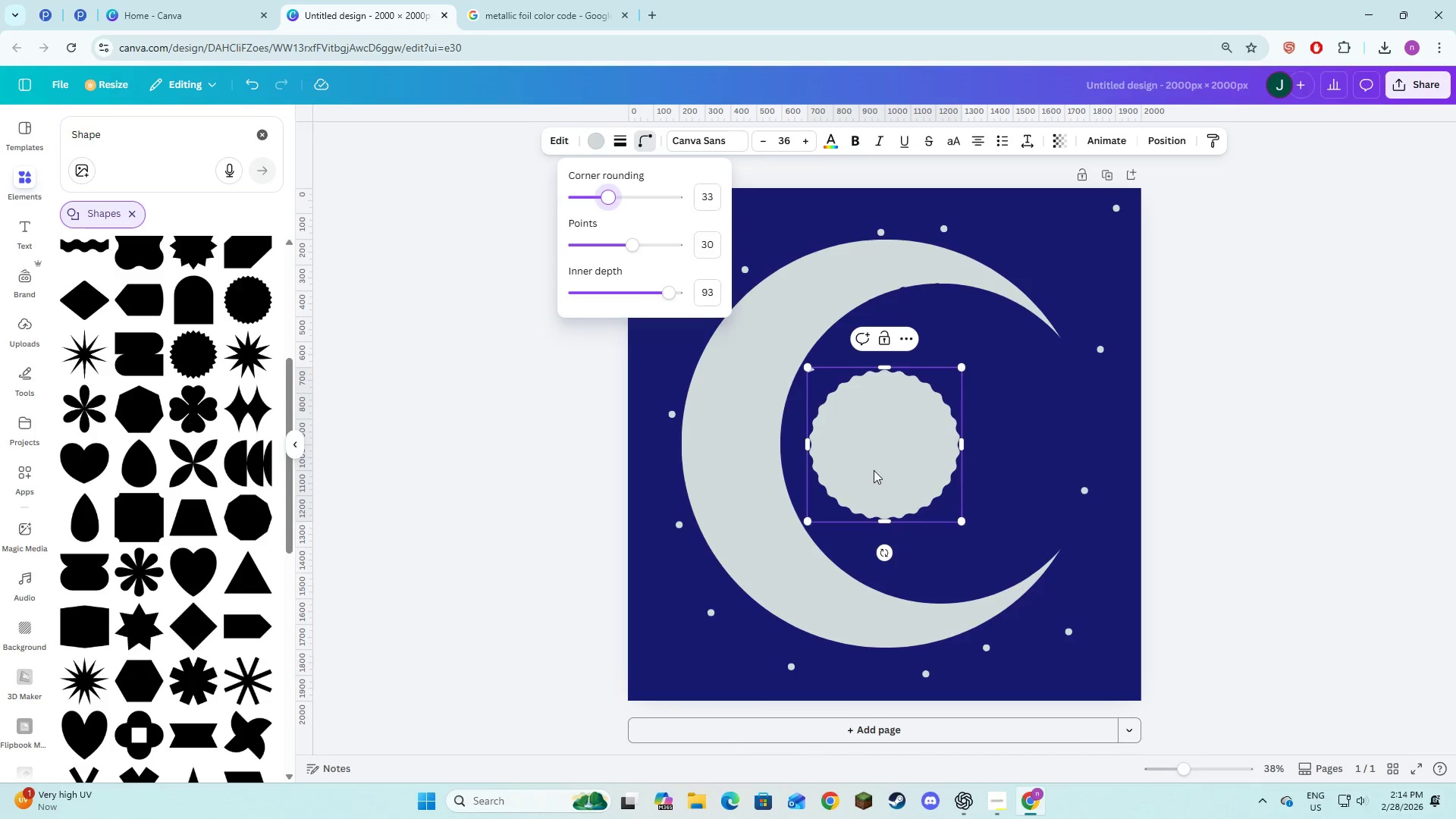 
left_click_drag(start_coordinate=[874, 470], to_coordinate=[753, 335])
 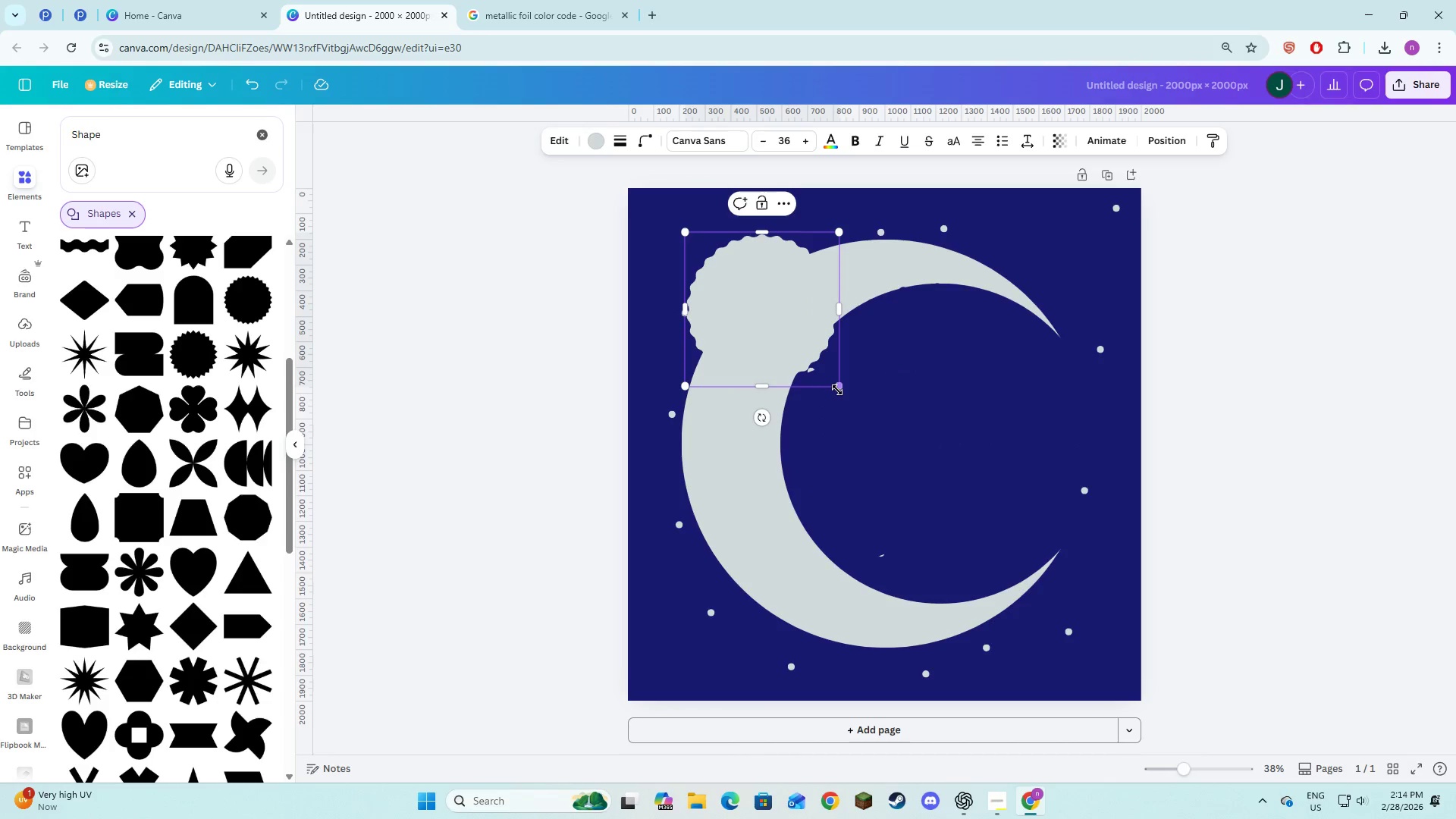 
left_click_drag(start_coordinate=[837, 390], to_coordinate=[1039, 692])
 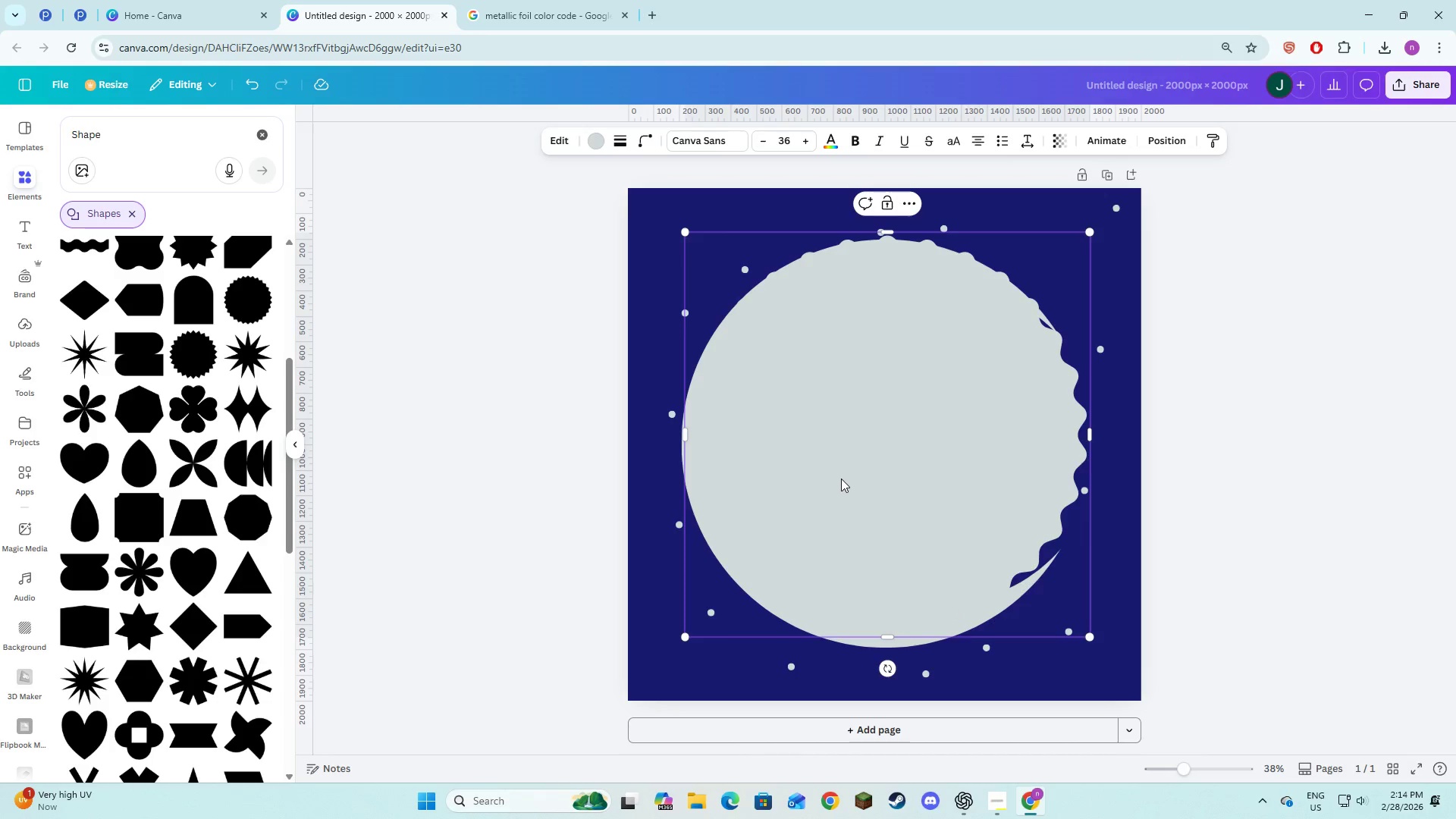 
left_click_drag(start_coordinate=[841, 479], to_coordinate=[833, 479])
 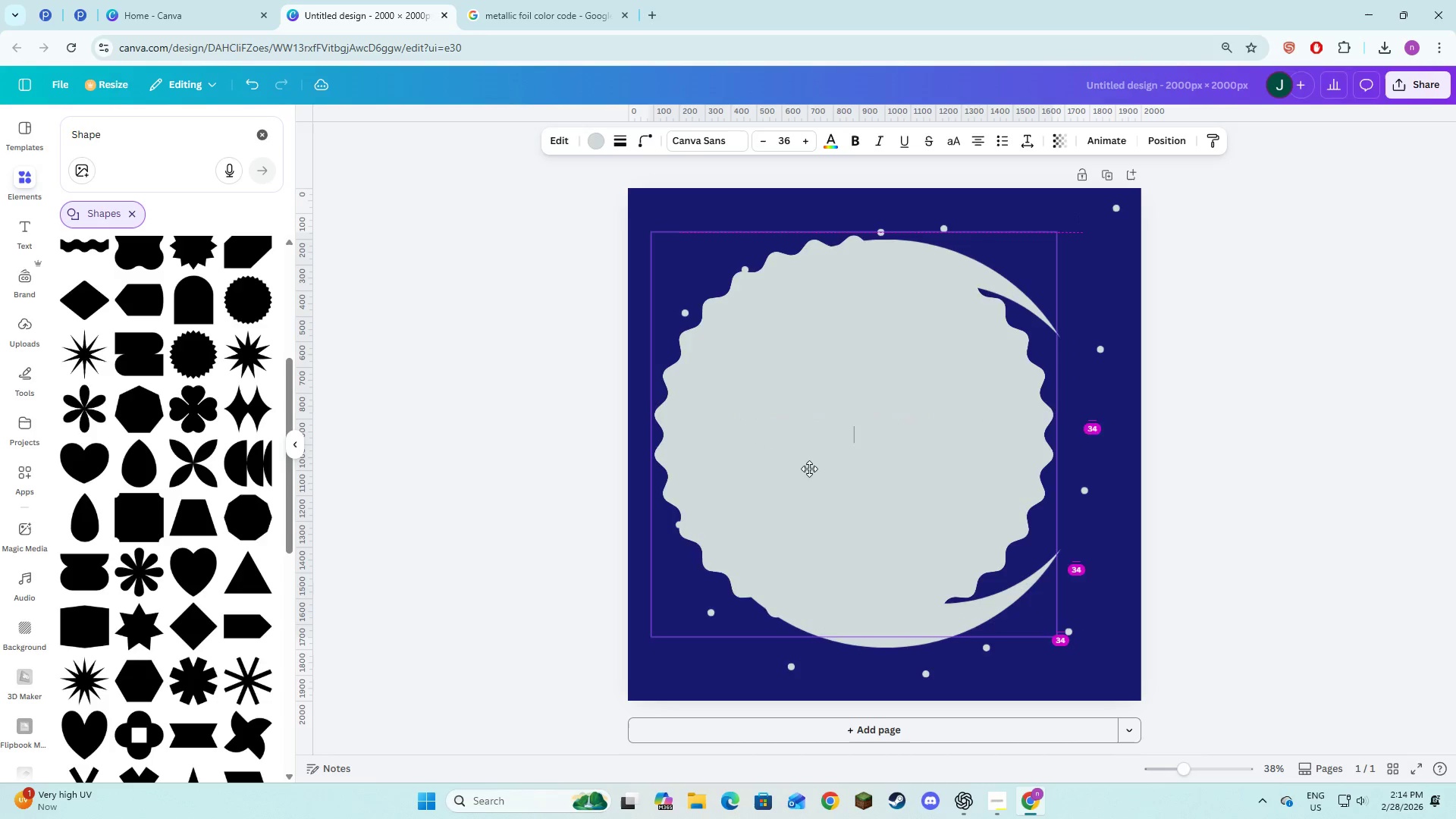 
wait(7.62)
 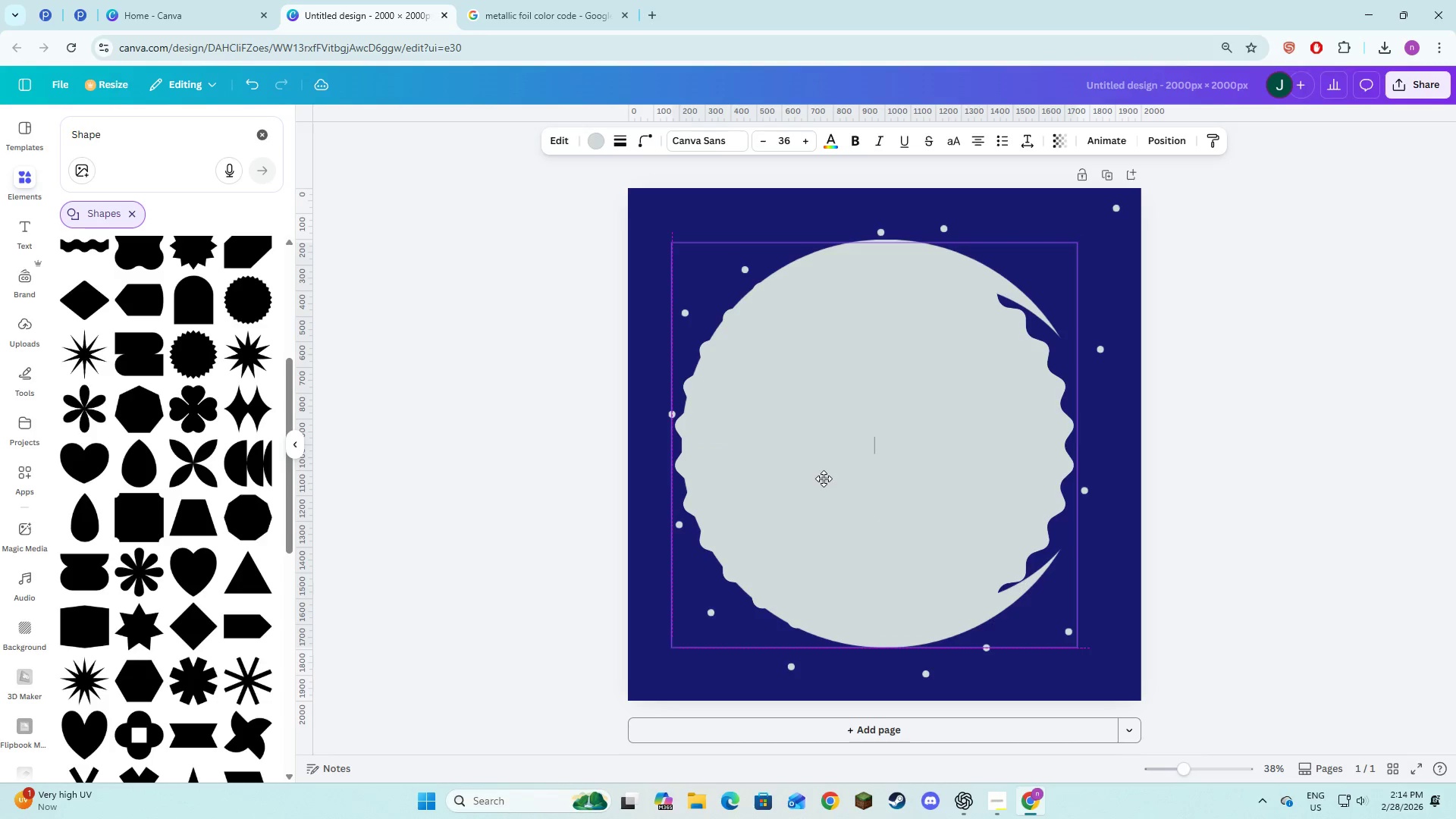 
left_click_drag(start_coordinate=[1081, 636], to_coordinate=[1093, 648])
 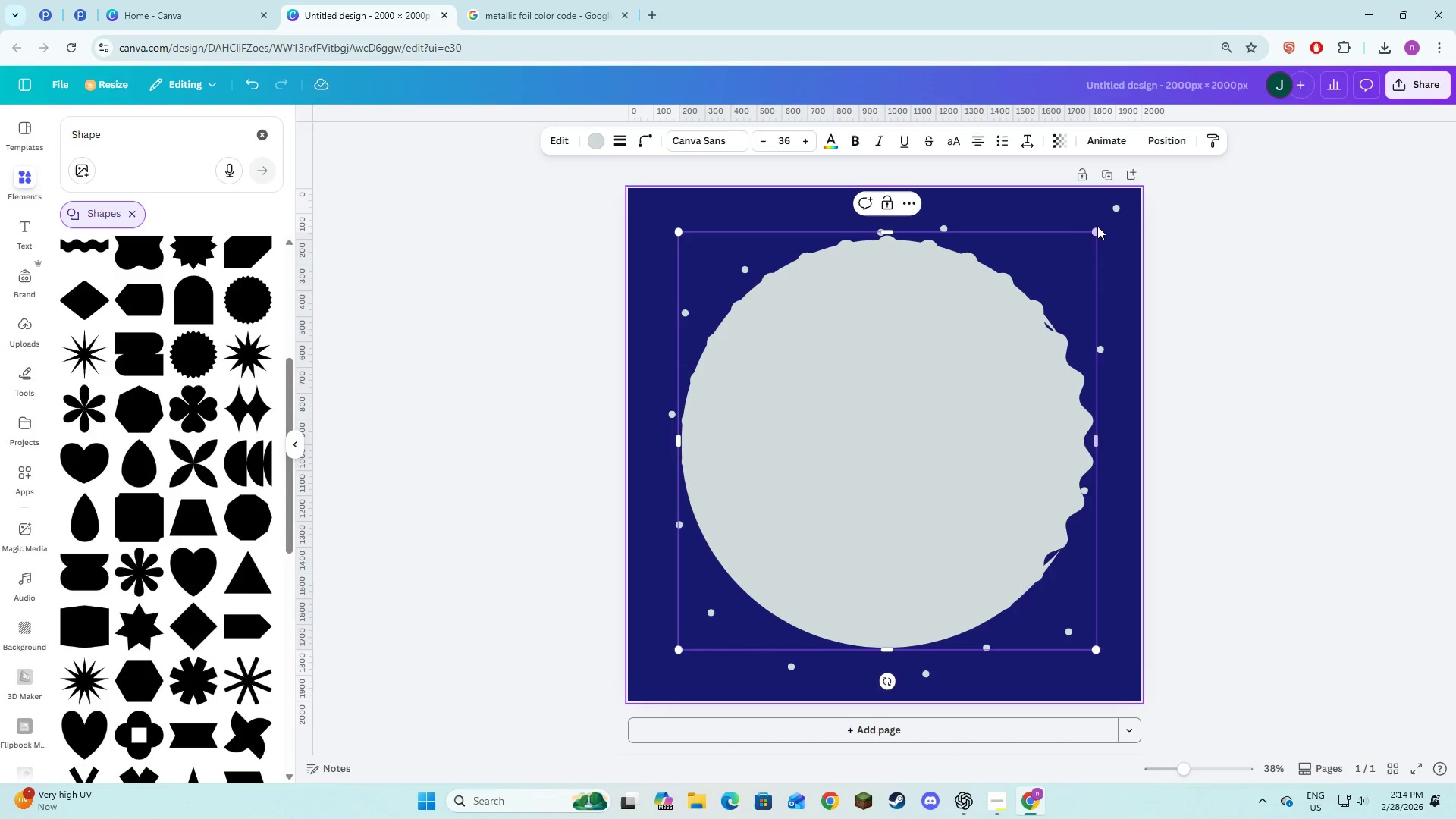 
left_click_drag(start_coordinate=[1097, 230], to_coordinate=[1103, 222])
 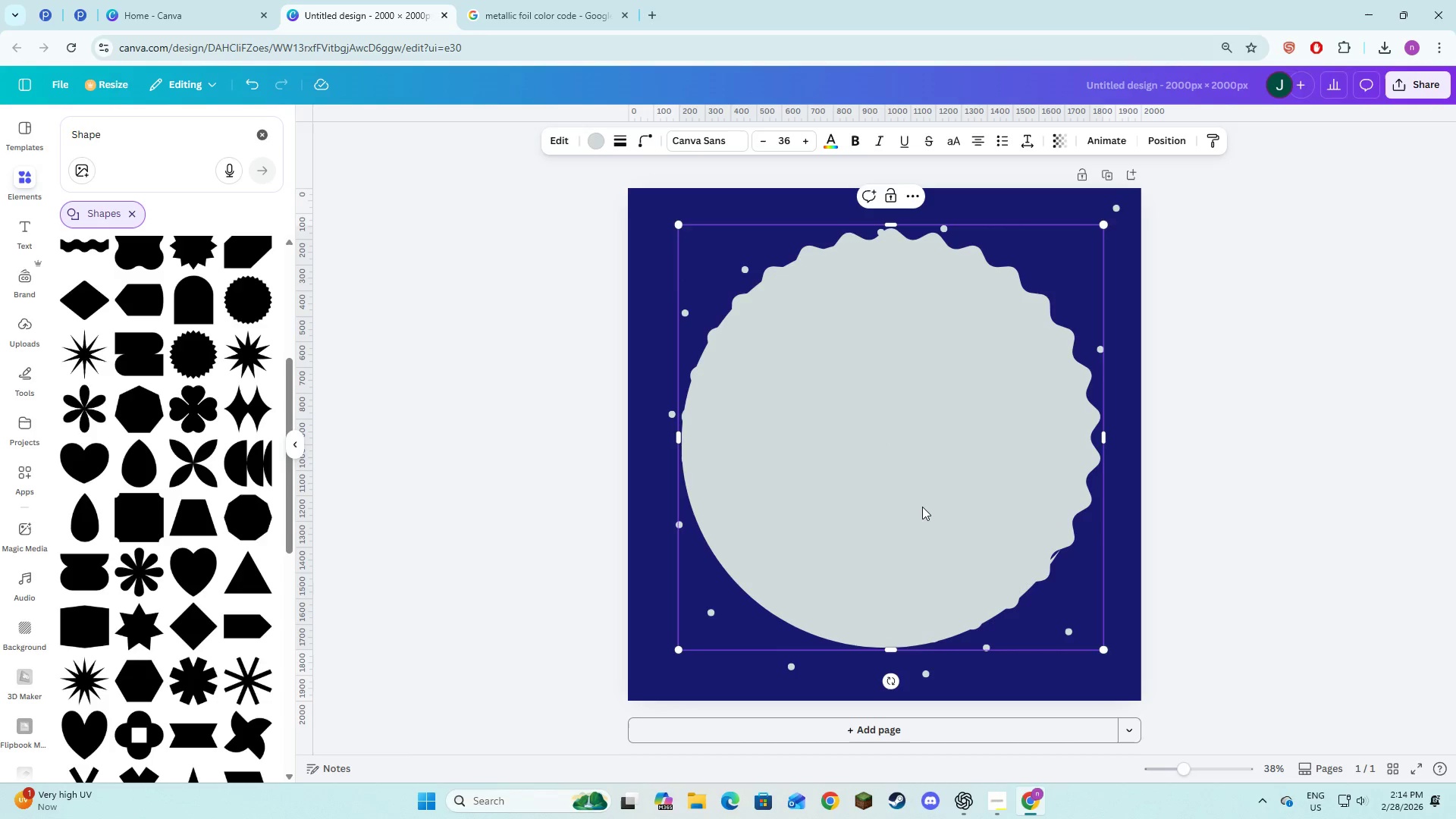 
left_click([918, 505])
 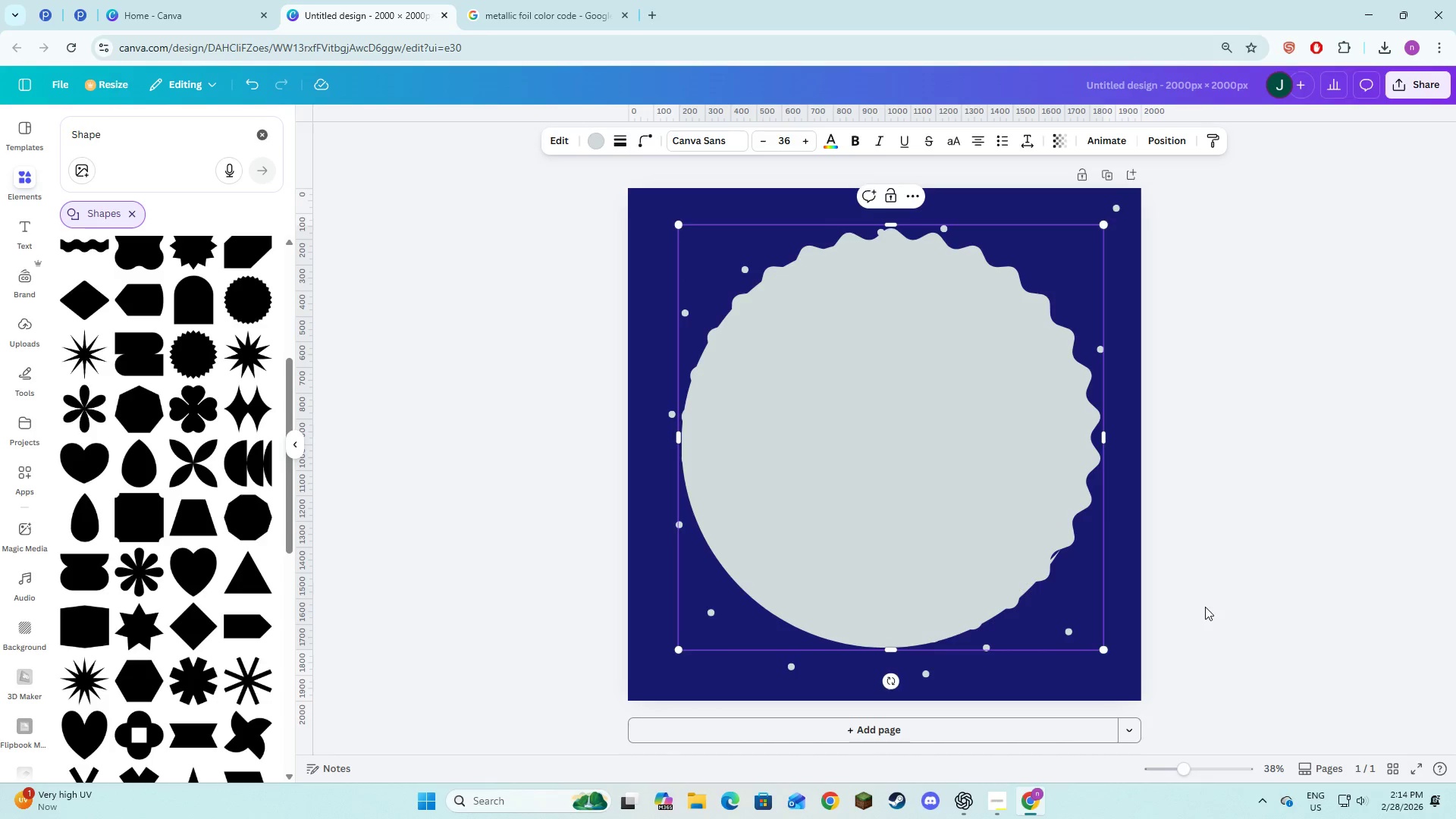 
double_click([987, 547])
 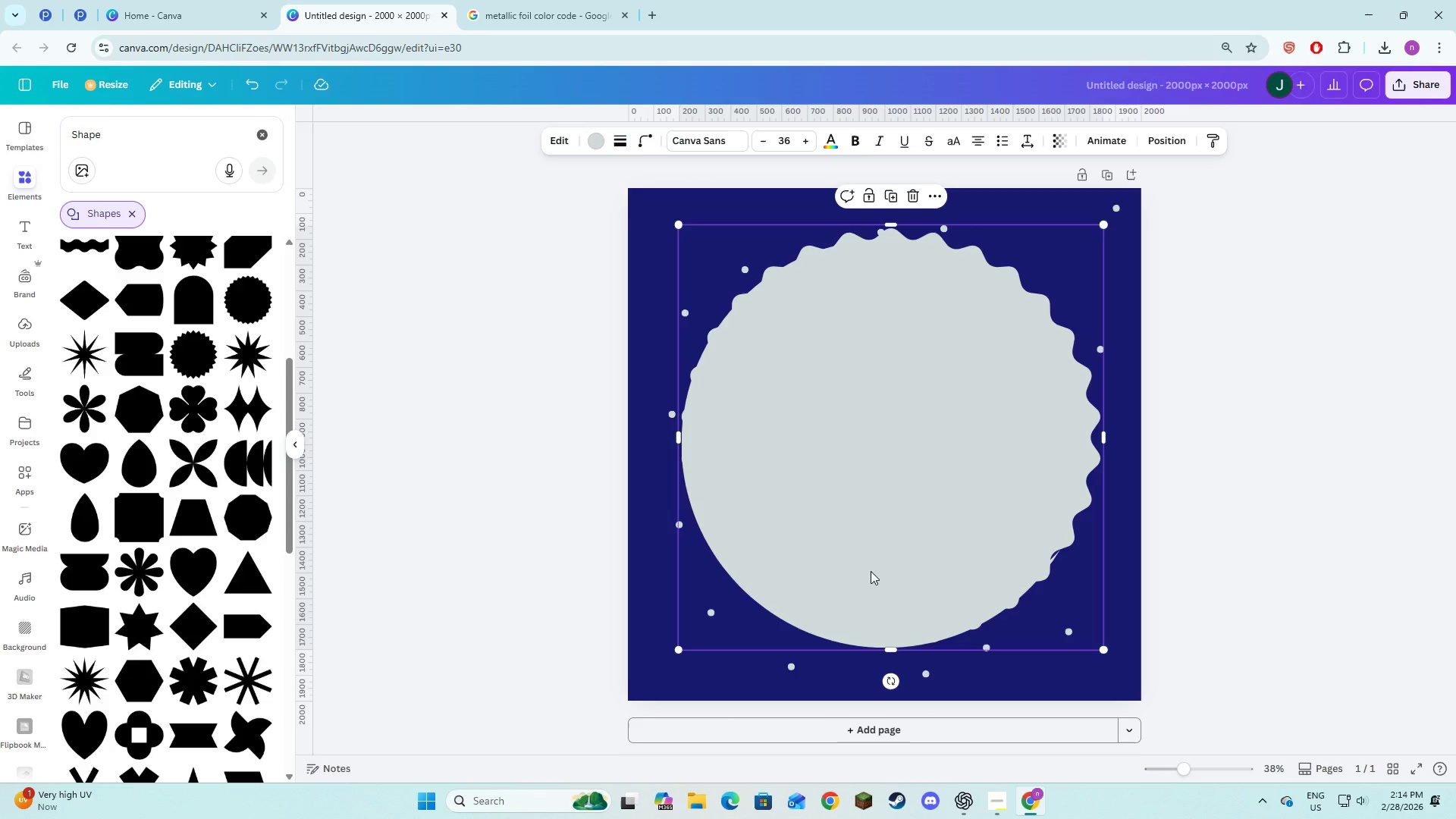 
left_click_drag(start_coordinate=[871, 571], to_coordinate=[938, 559])
 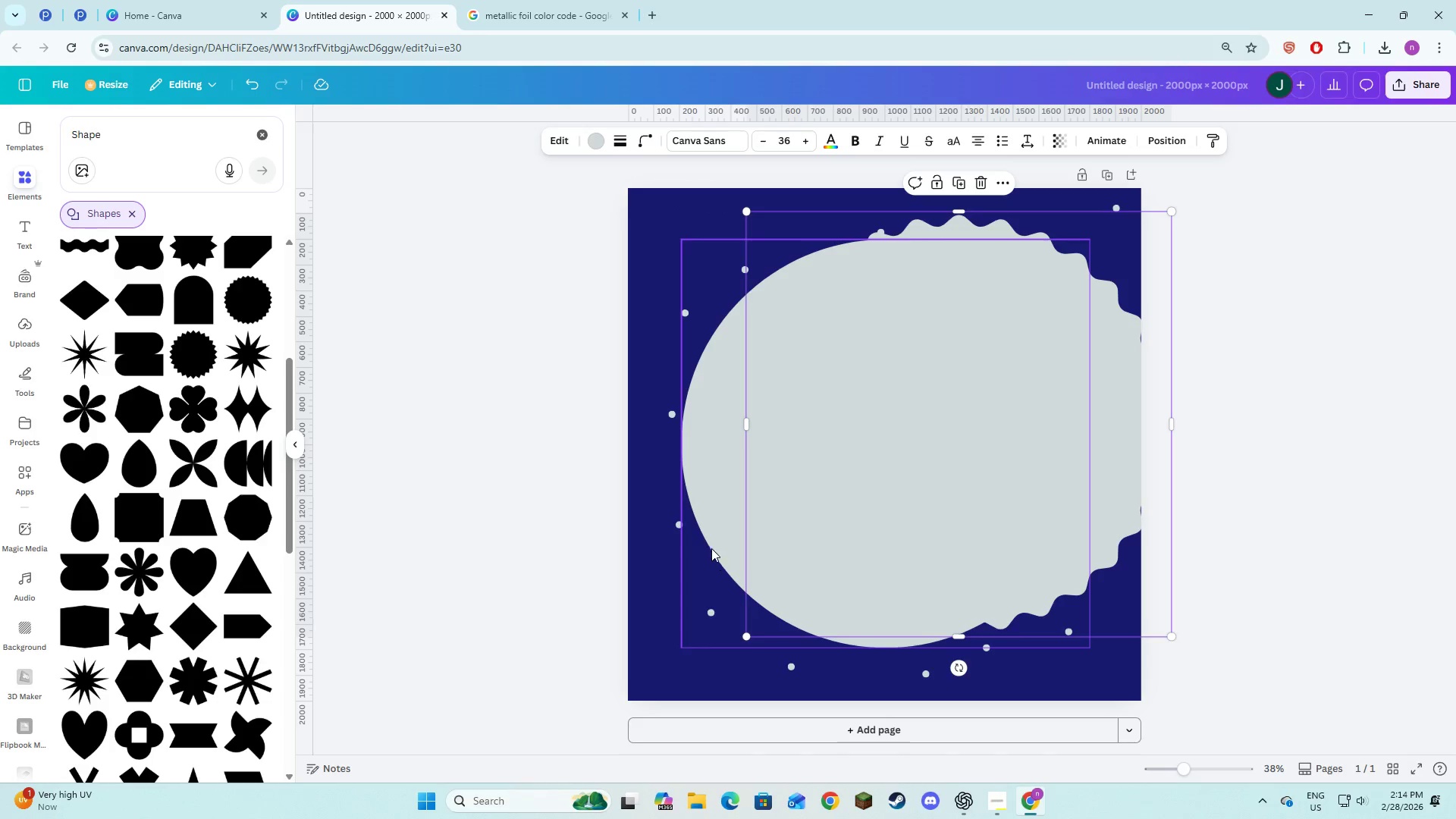 
left_click([711, 545])
 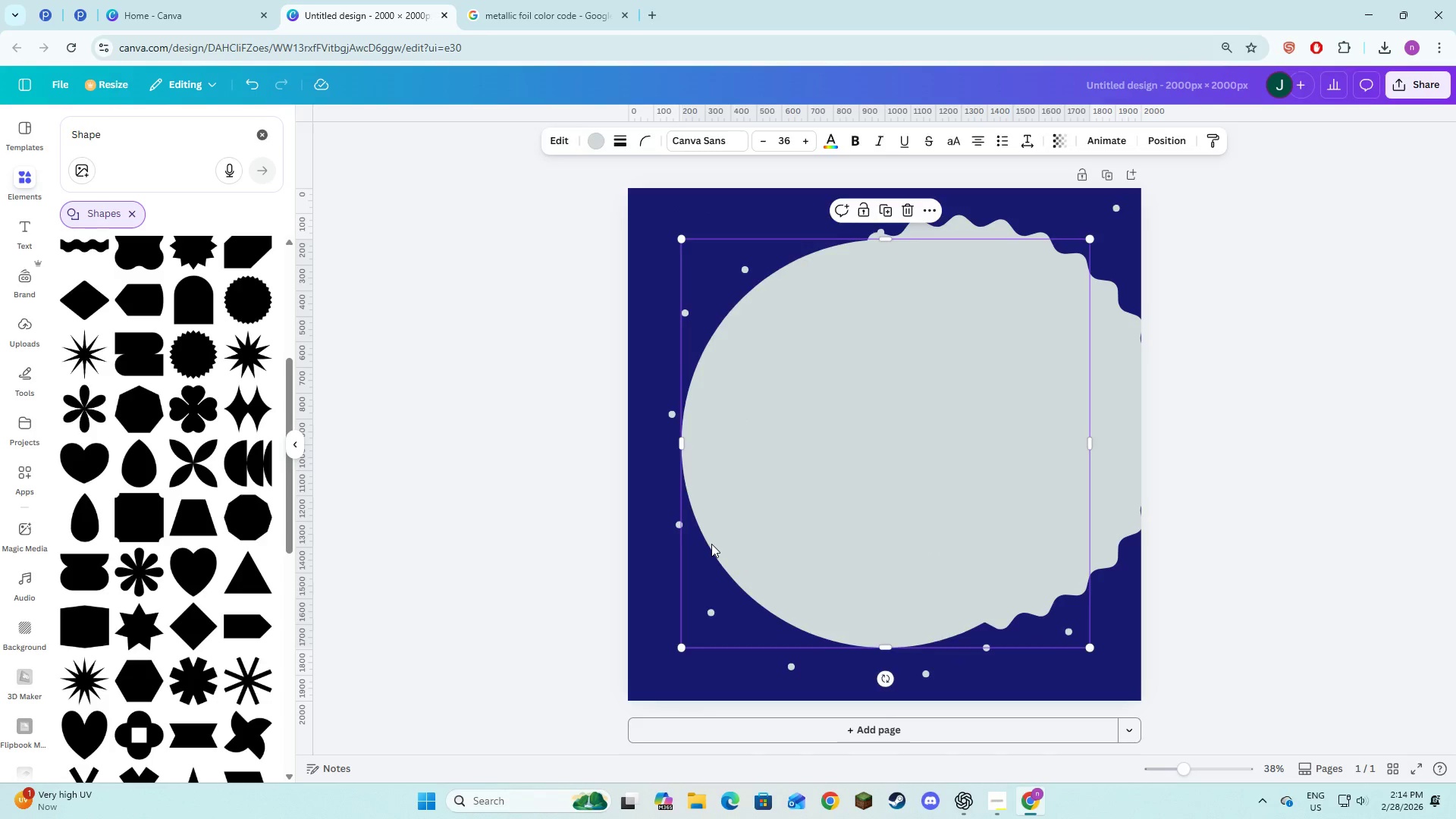 
key(Backspace)
 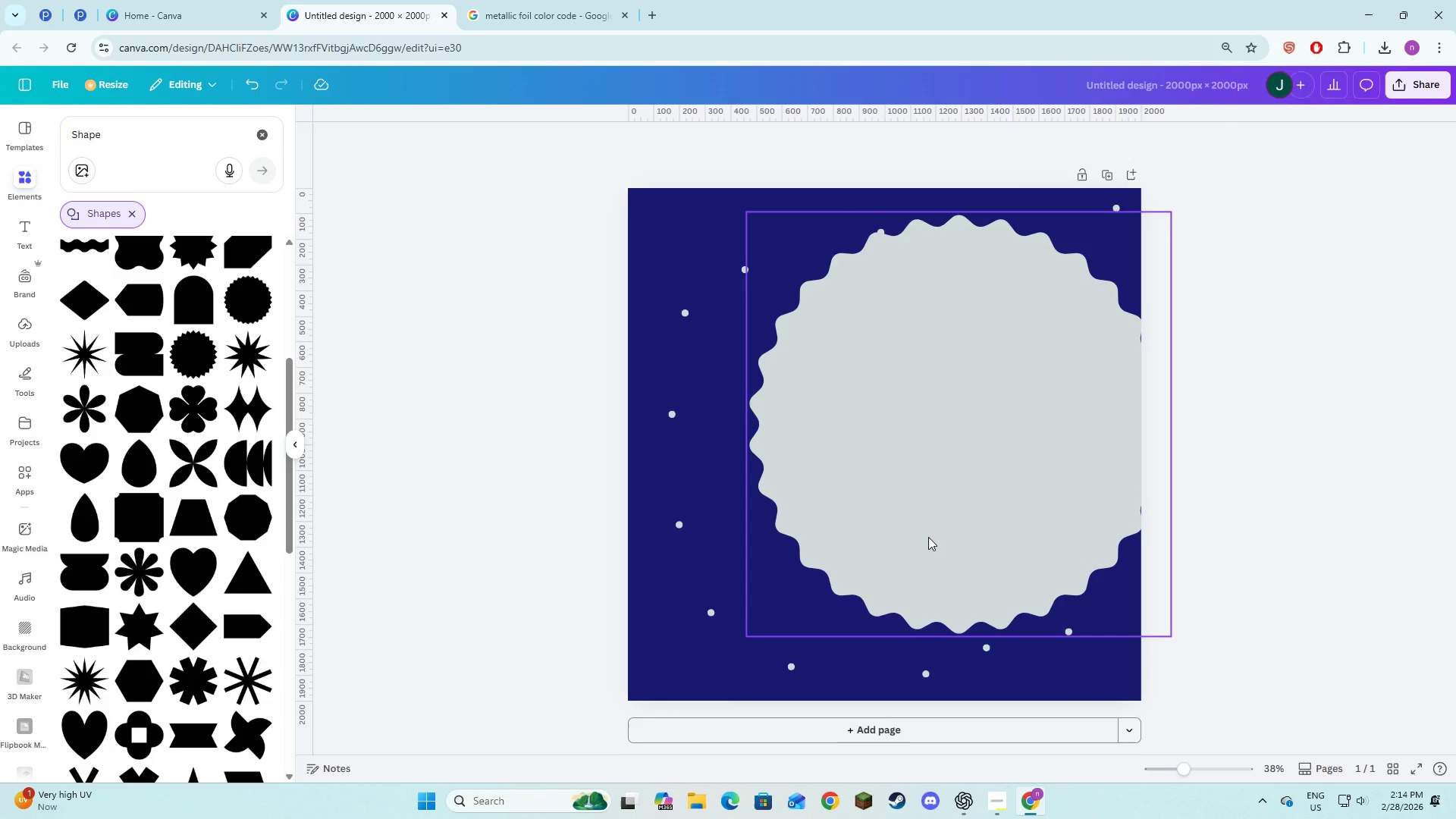 
left_click([928, 537])
 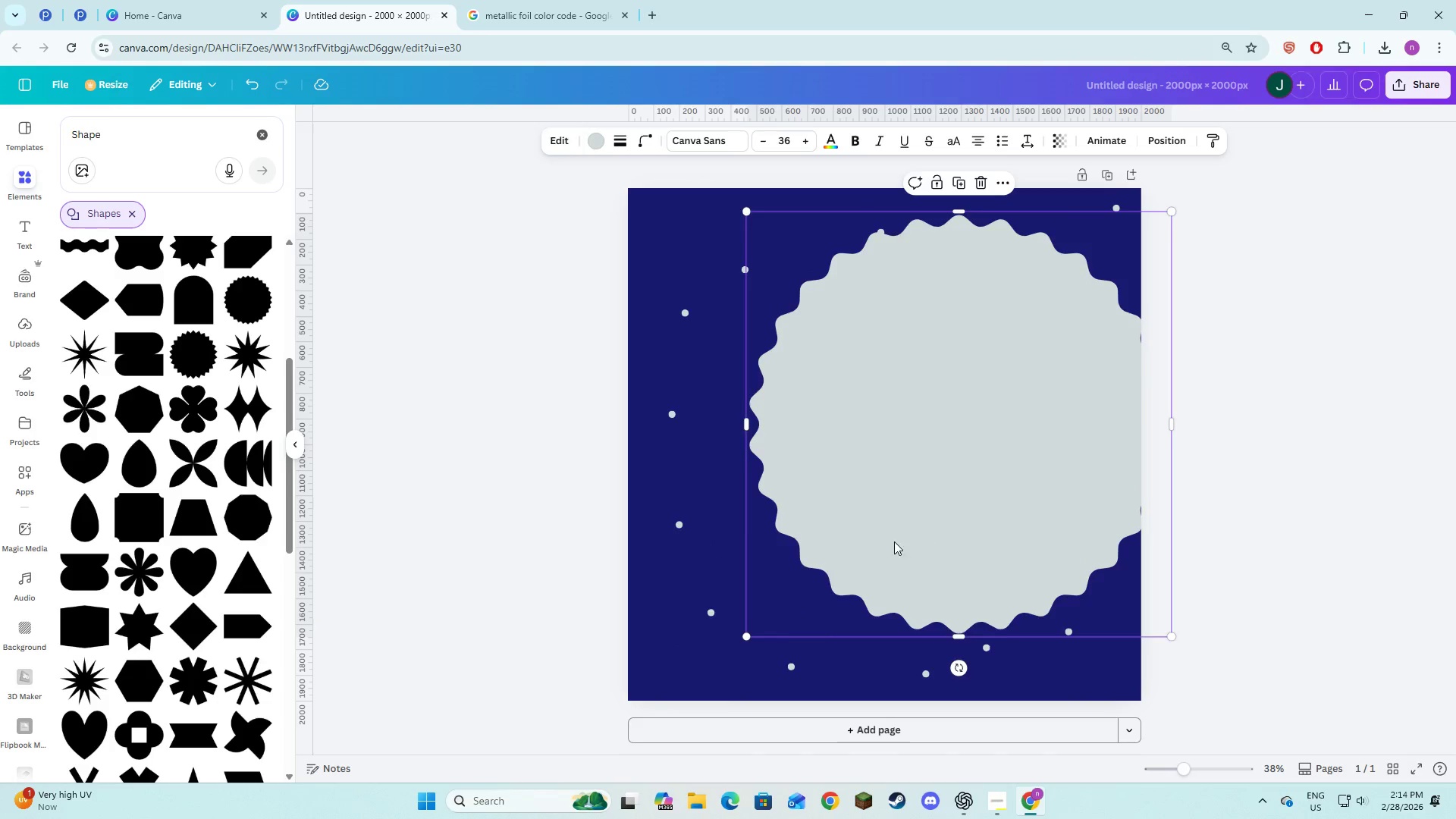 
left_click_drag(start_coordinate=[914, 540], to_coordinate=[823, 544])
 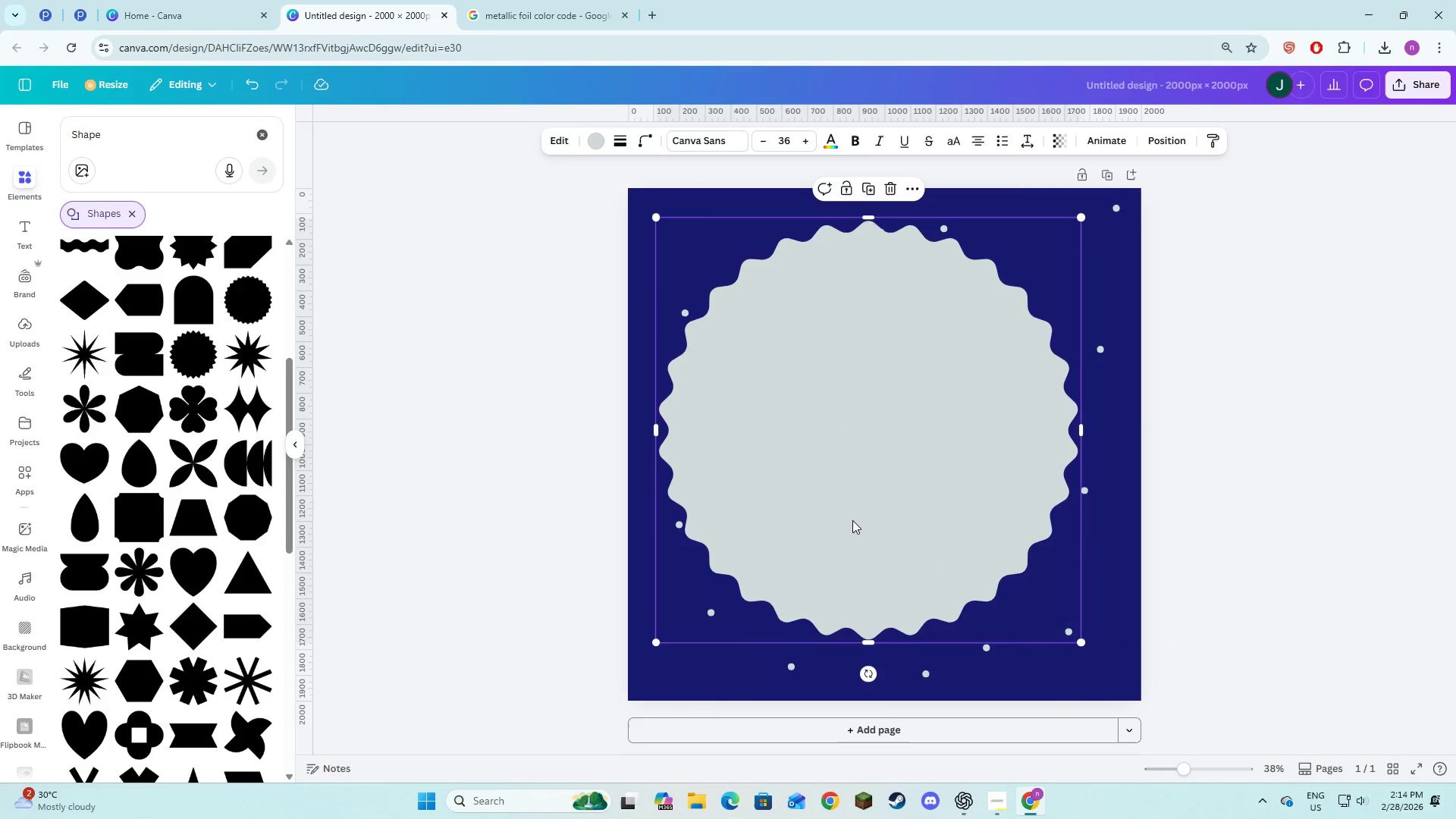 
right_click([852, 520])
 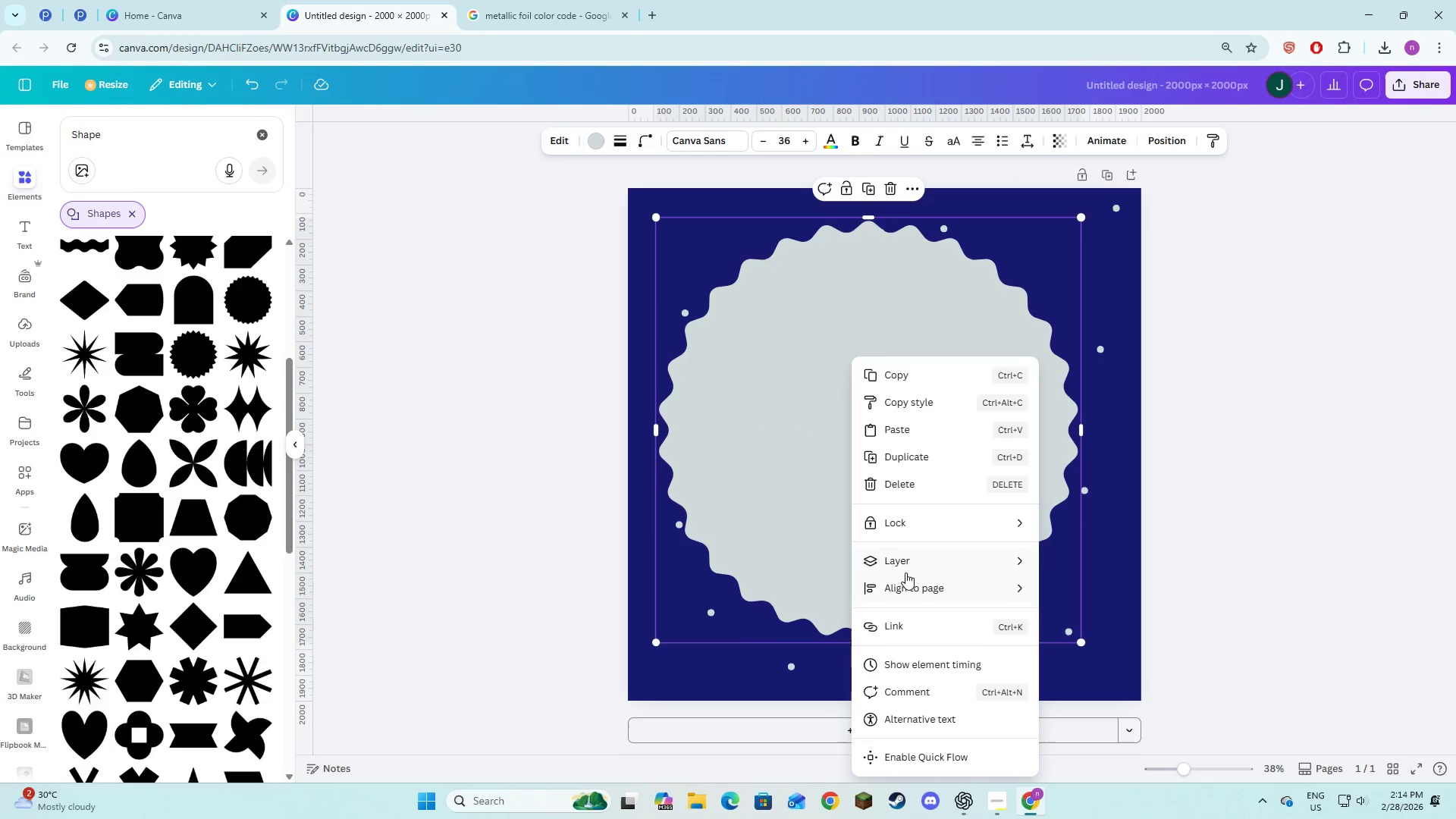 
left_click([905, 565])
 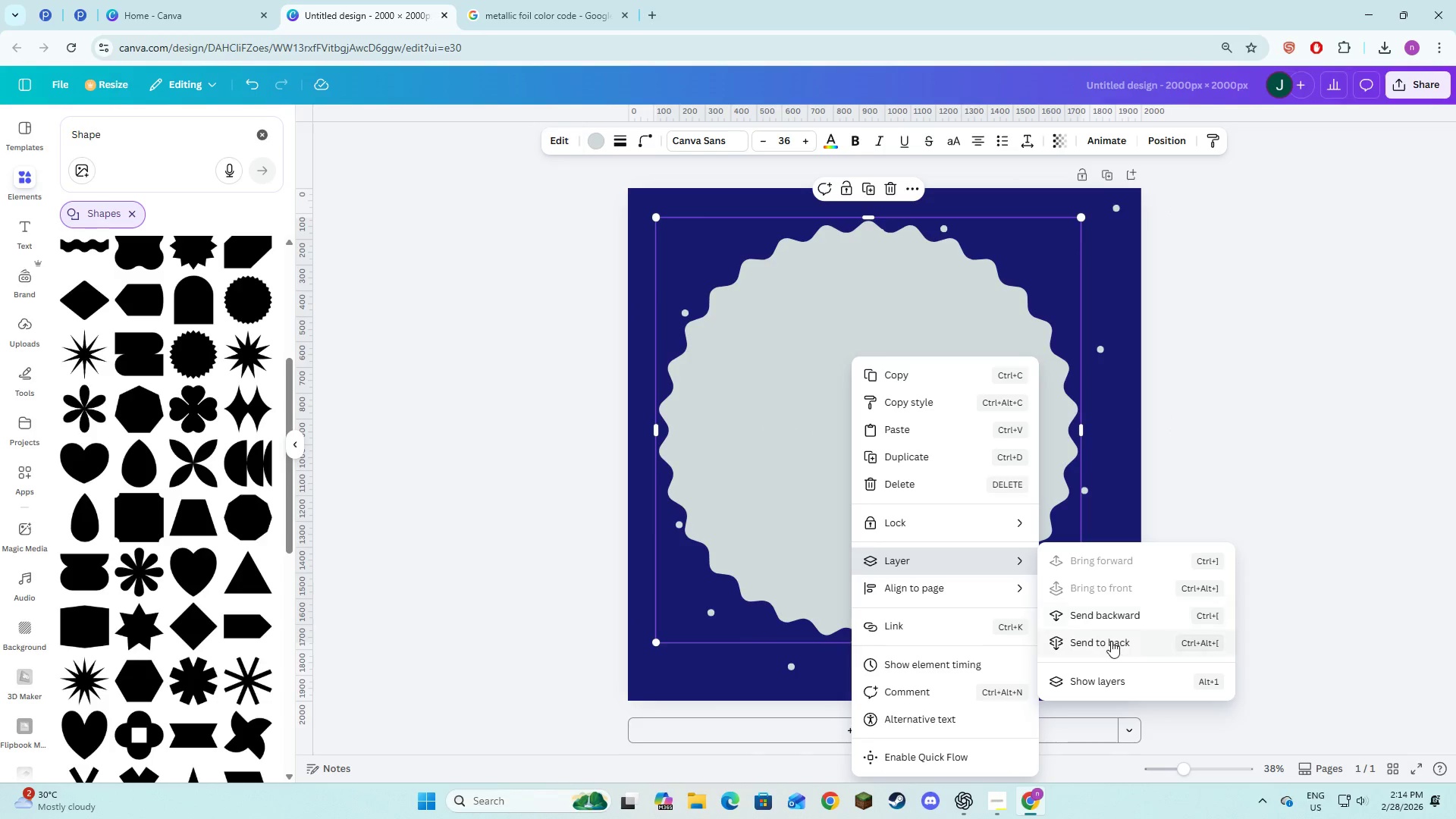 
left_click([1111, 641])
 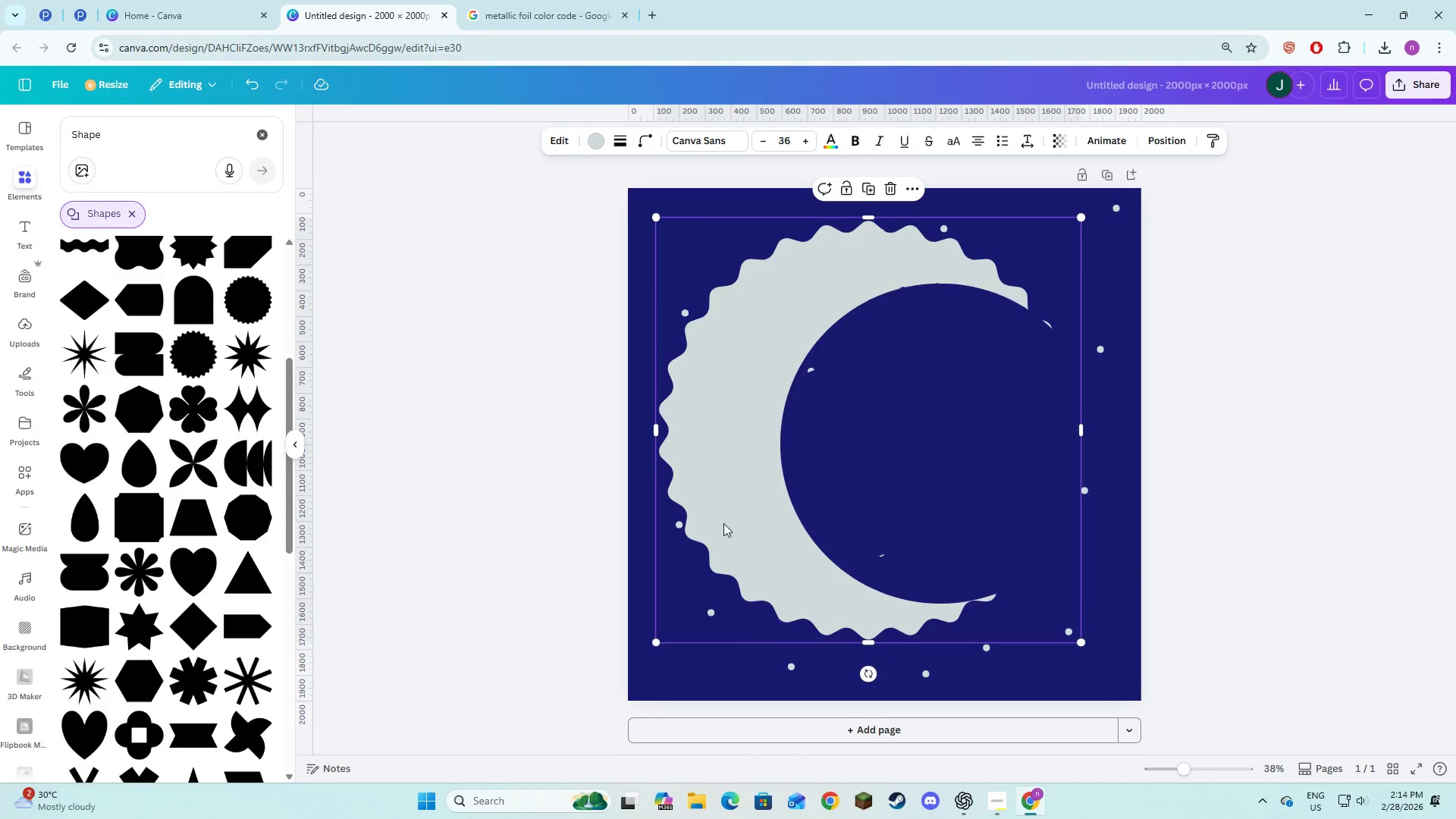 
left_click_drag(start_coordinate=[723, 531], to_coordinate=[720, 536])
 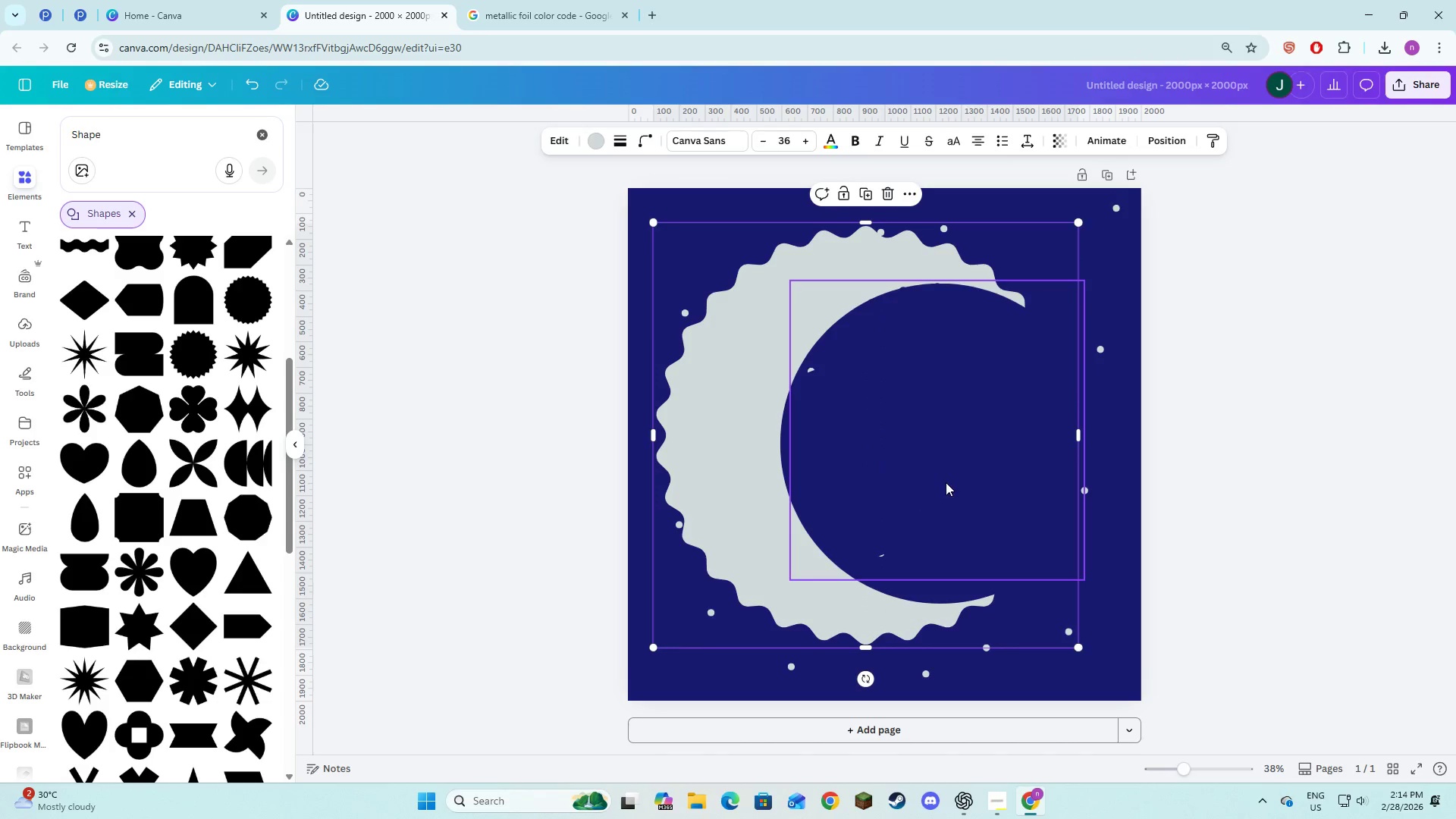 
left_click_drag(start_coordinate=[946, 482], to_coordinate=[959, 494])
 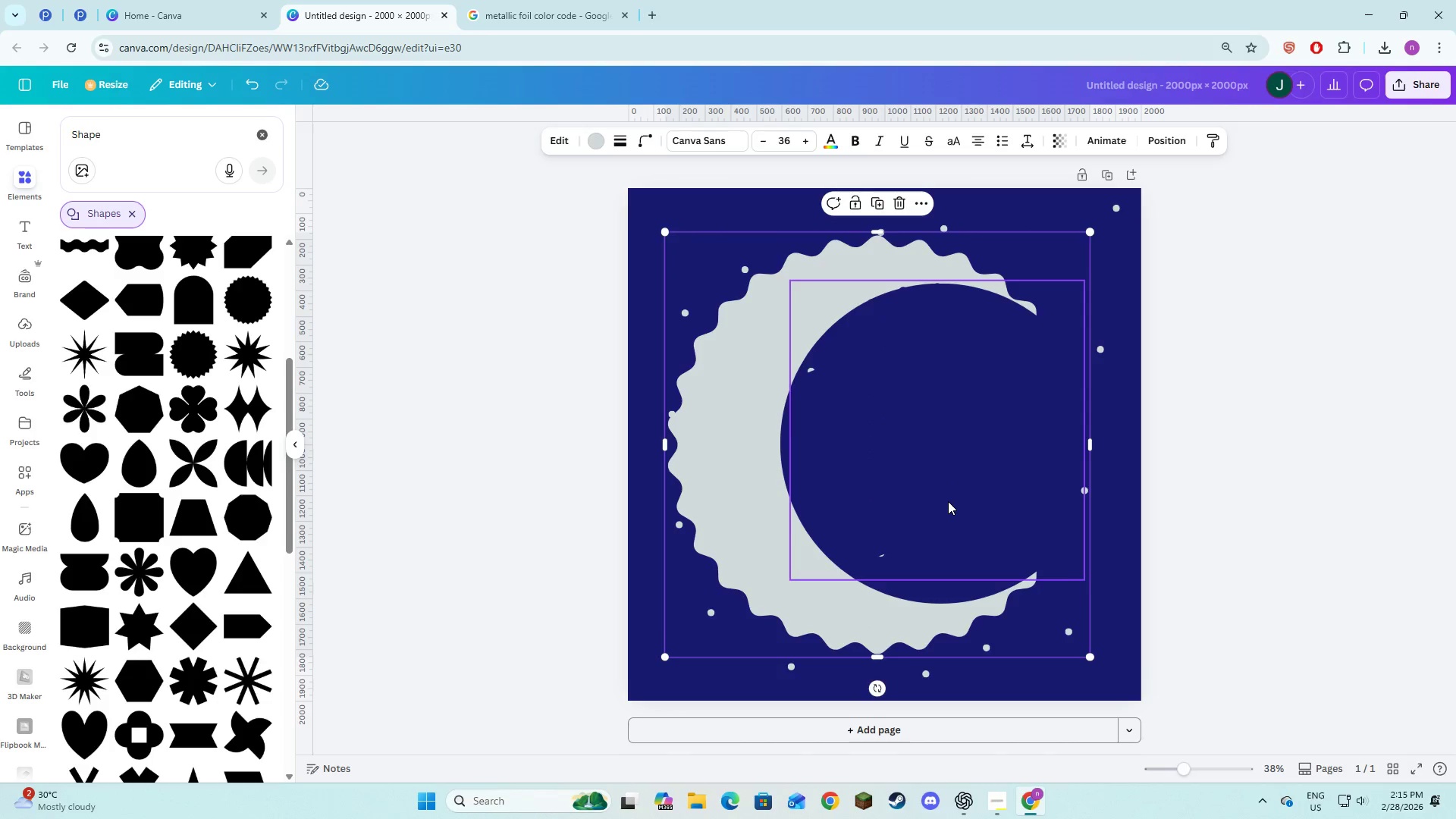 
left_click([948, 501])
 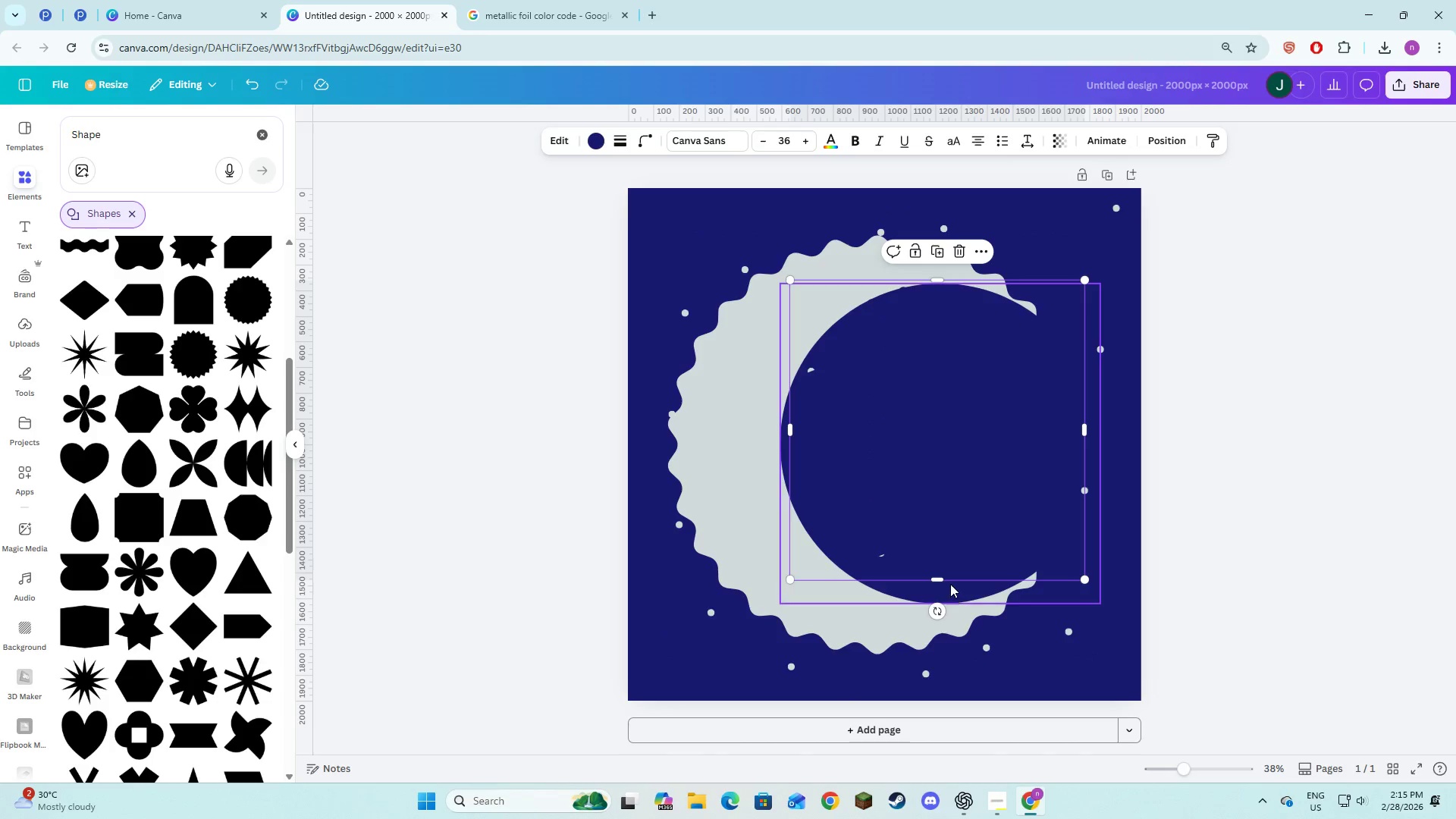 
left_click_drag(start_coordinate=[895, 438], to_coordinate=[664, 407])
 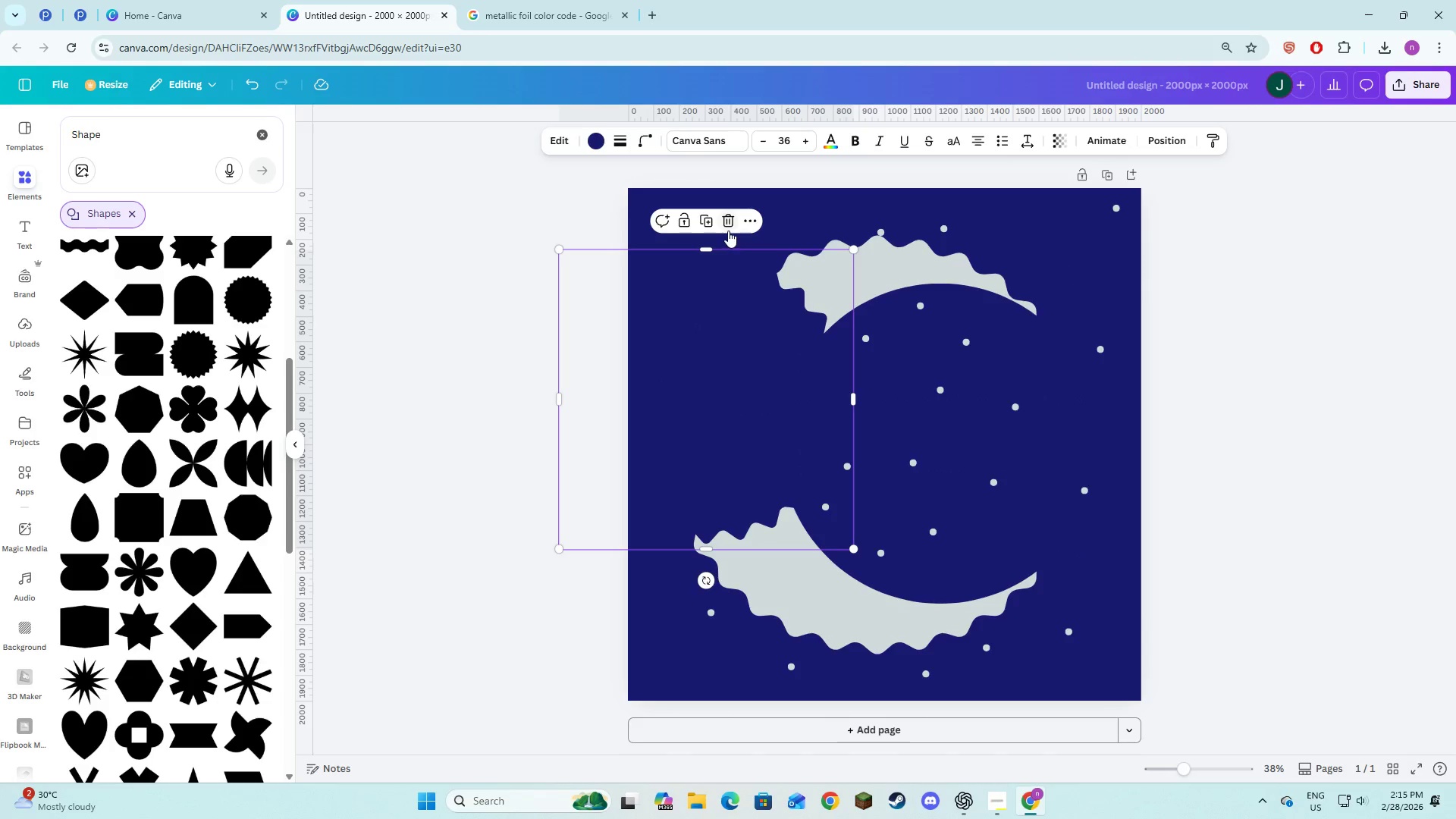 
left_click([726, 219])
 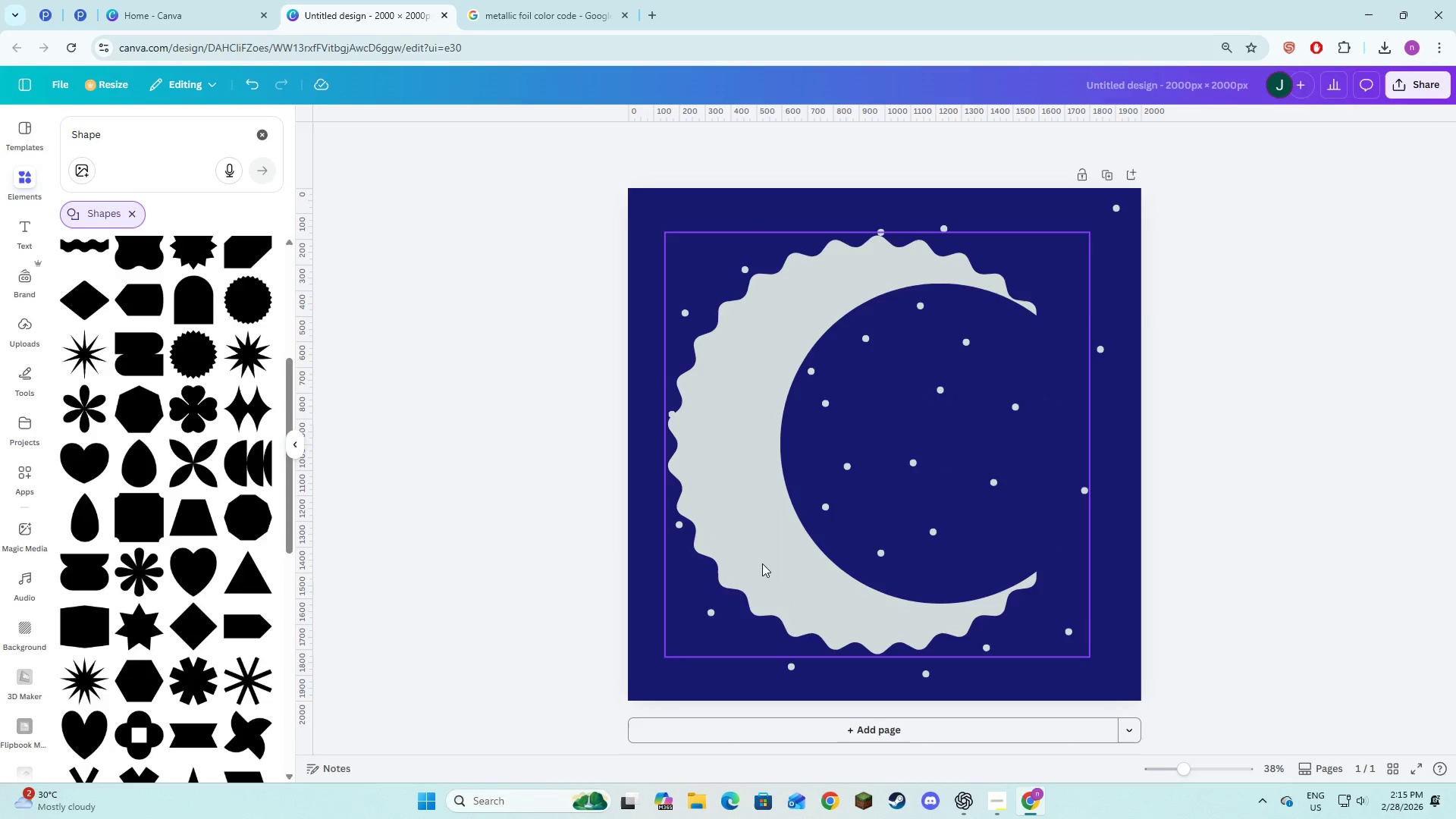 
left_click_drag(start_coordinate=[750, 566], to_coordinate=[756, 564])
 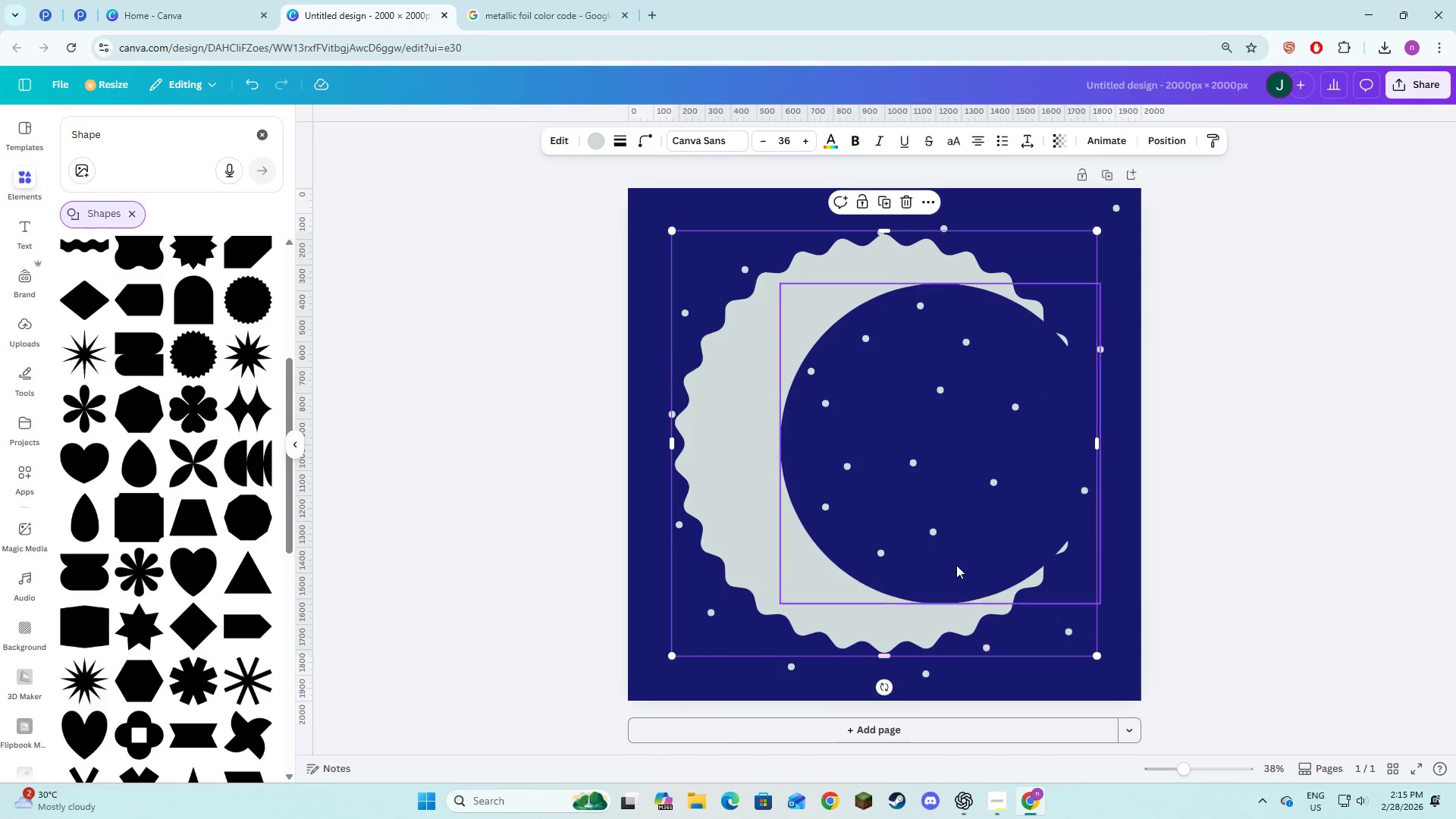 
left_click([944, 549])
 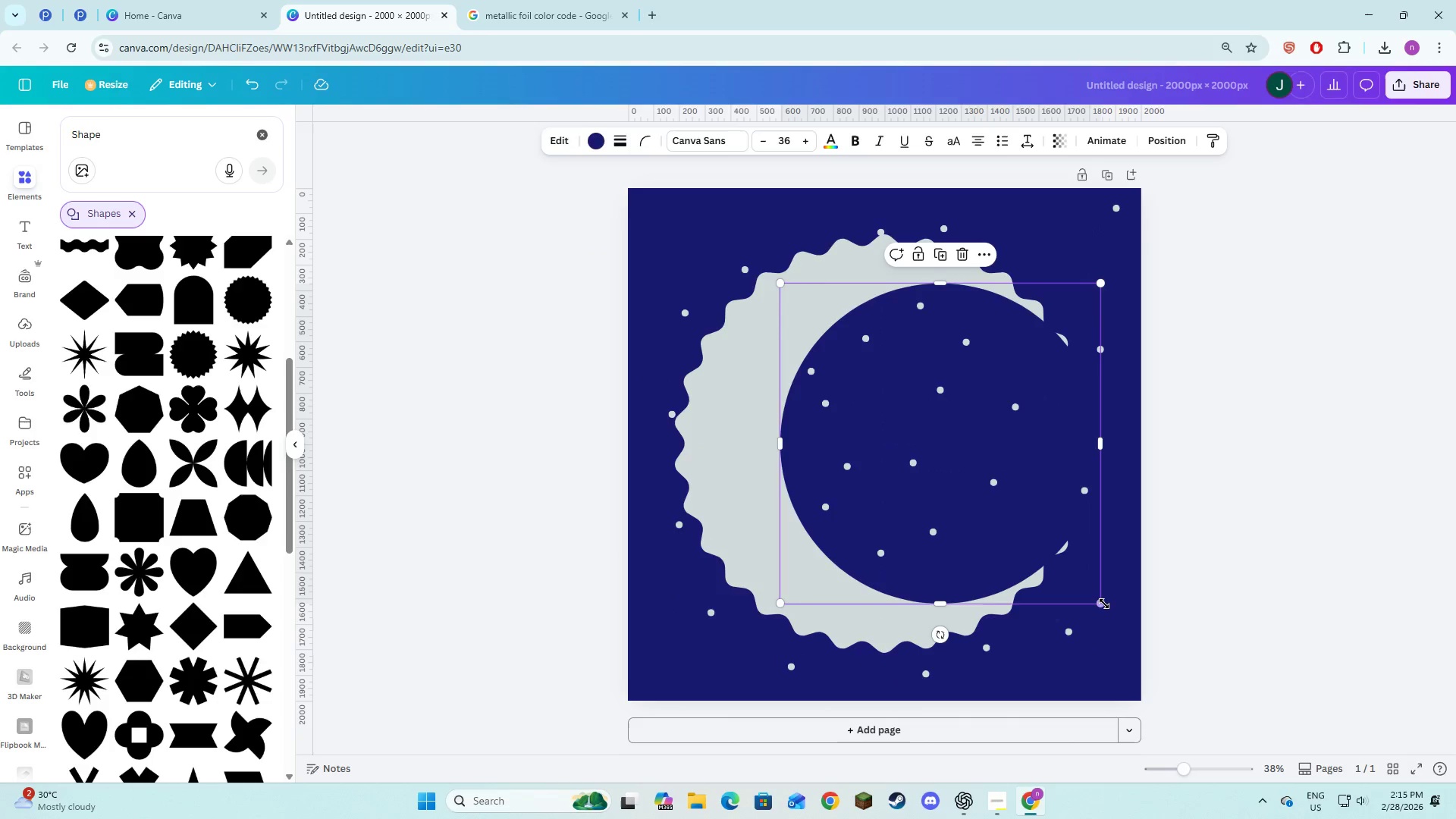 
left_click_drag(start_coordinate=[1104, 604], to_coordinate=[1116, 626])